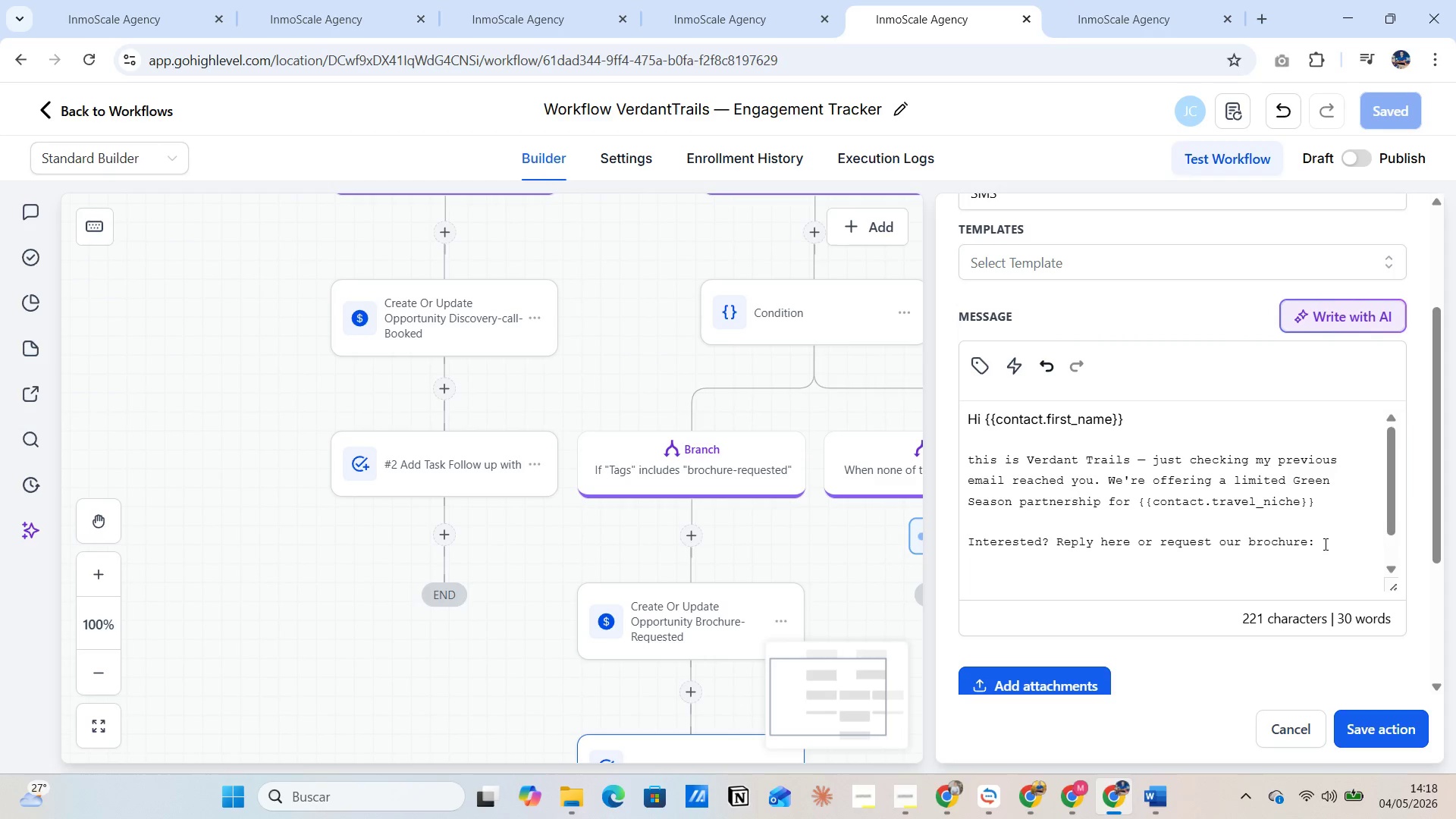 
key(Control+V)
 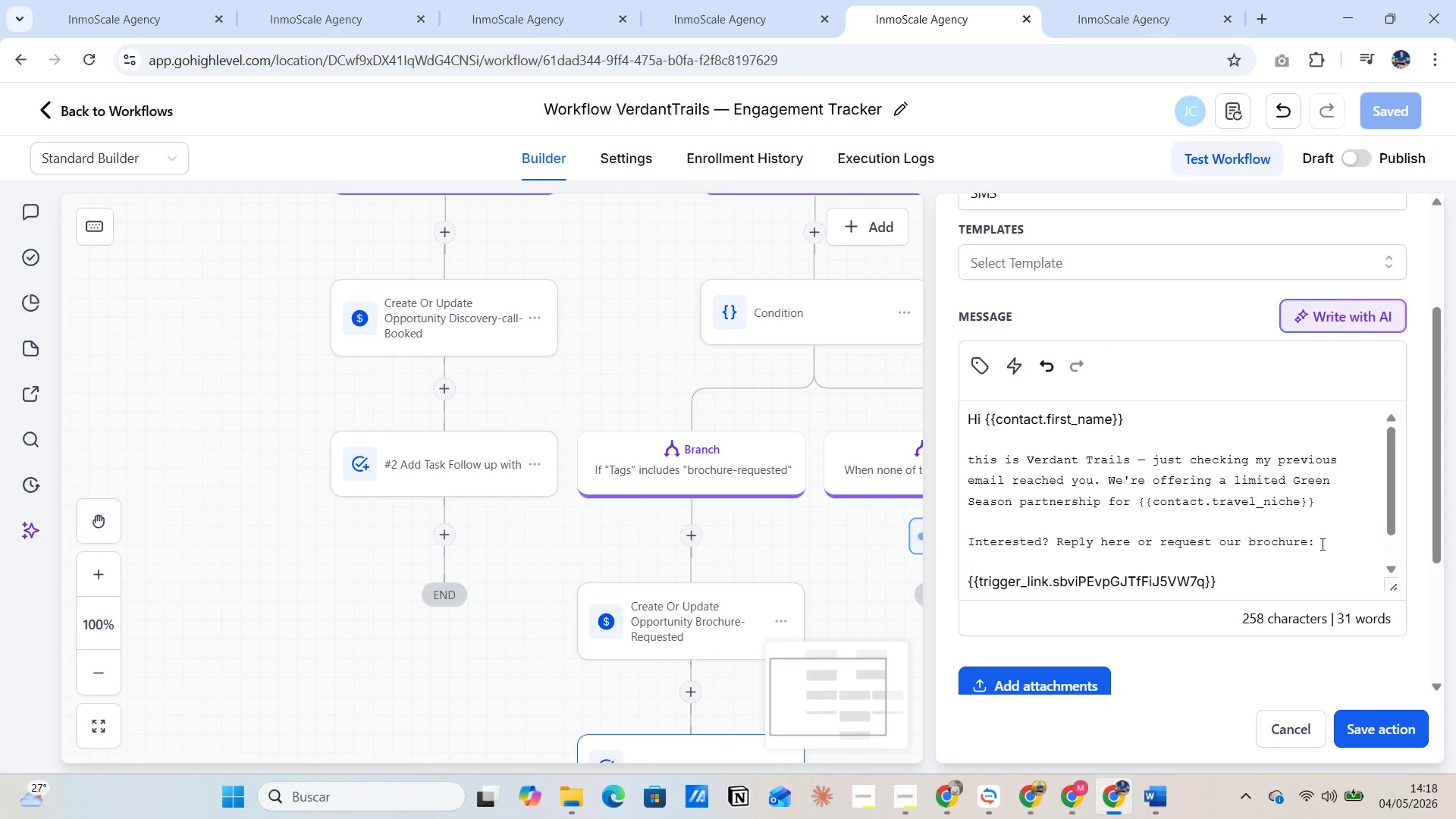 
key(Enter)
 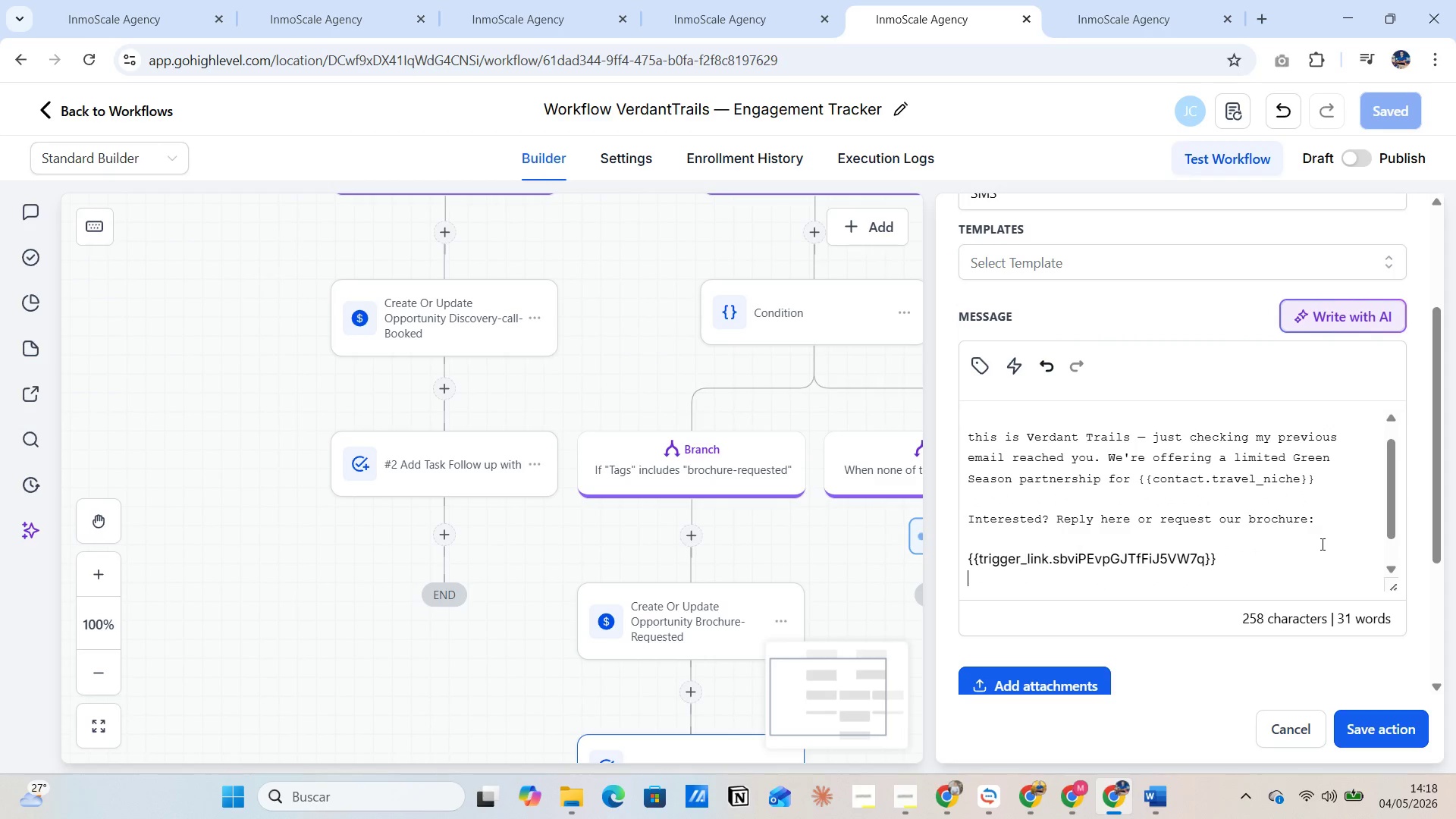 
key(Enter)
 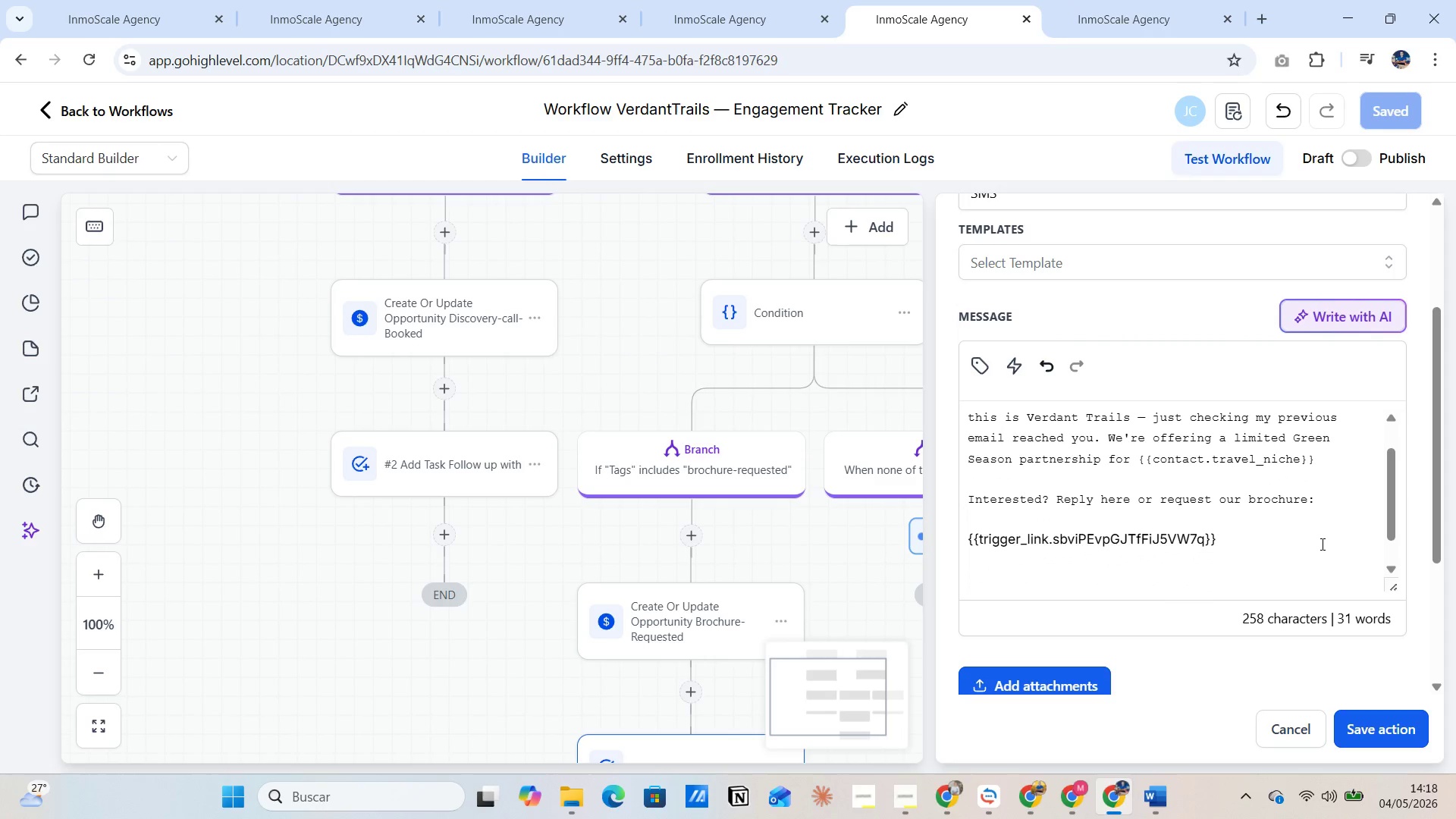 
key(Alt+AltLeft)
 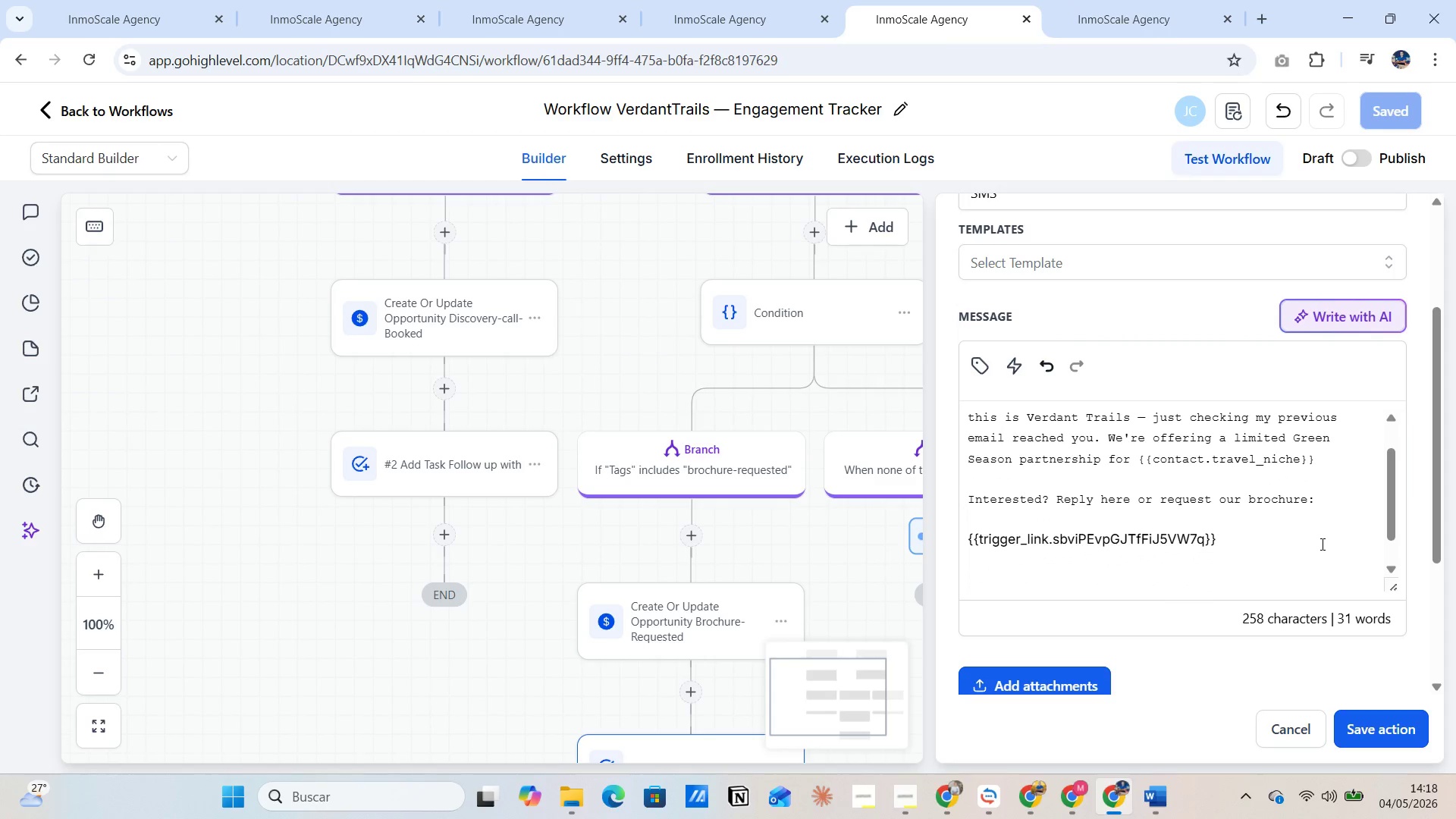 
key(Alt+Tab)
 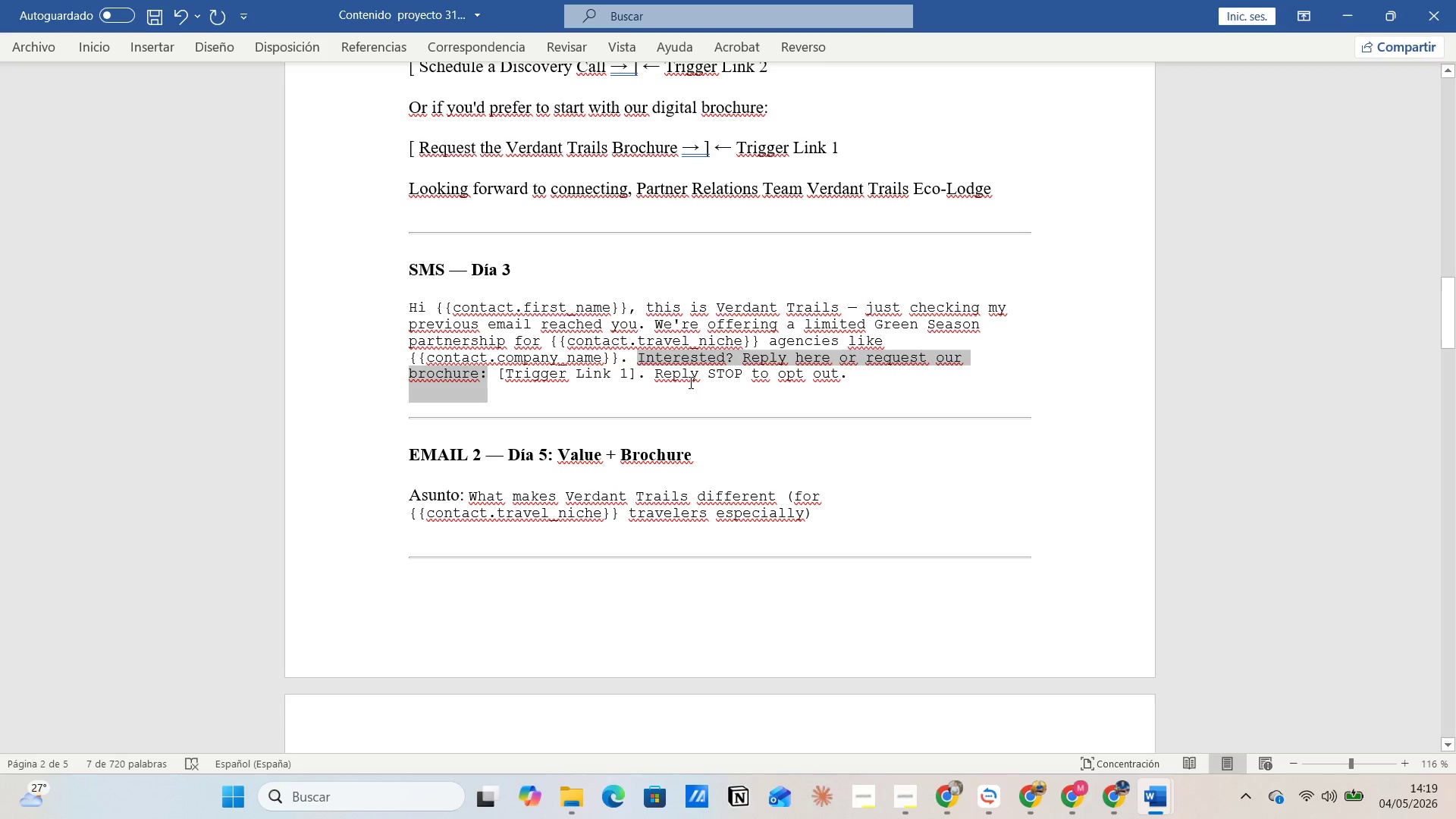 
left_click_drag(start_coordinate=[654, 367], to_coordinate=[833, 367])
 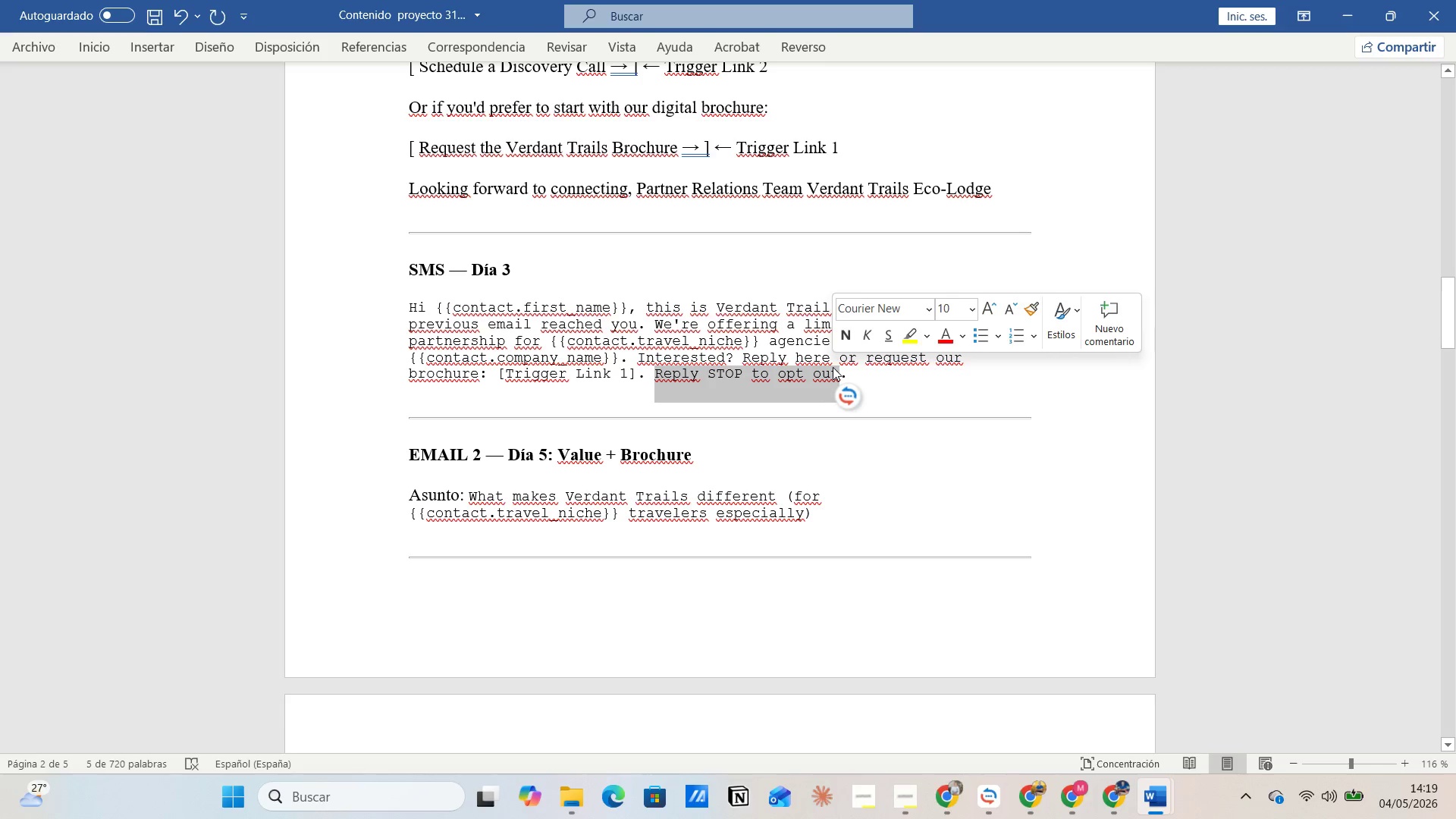 
key(Control+C)
 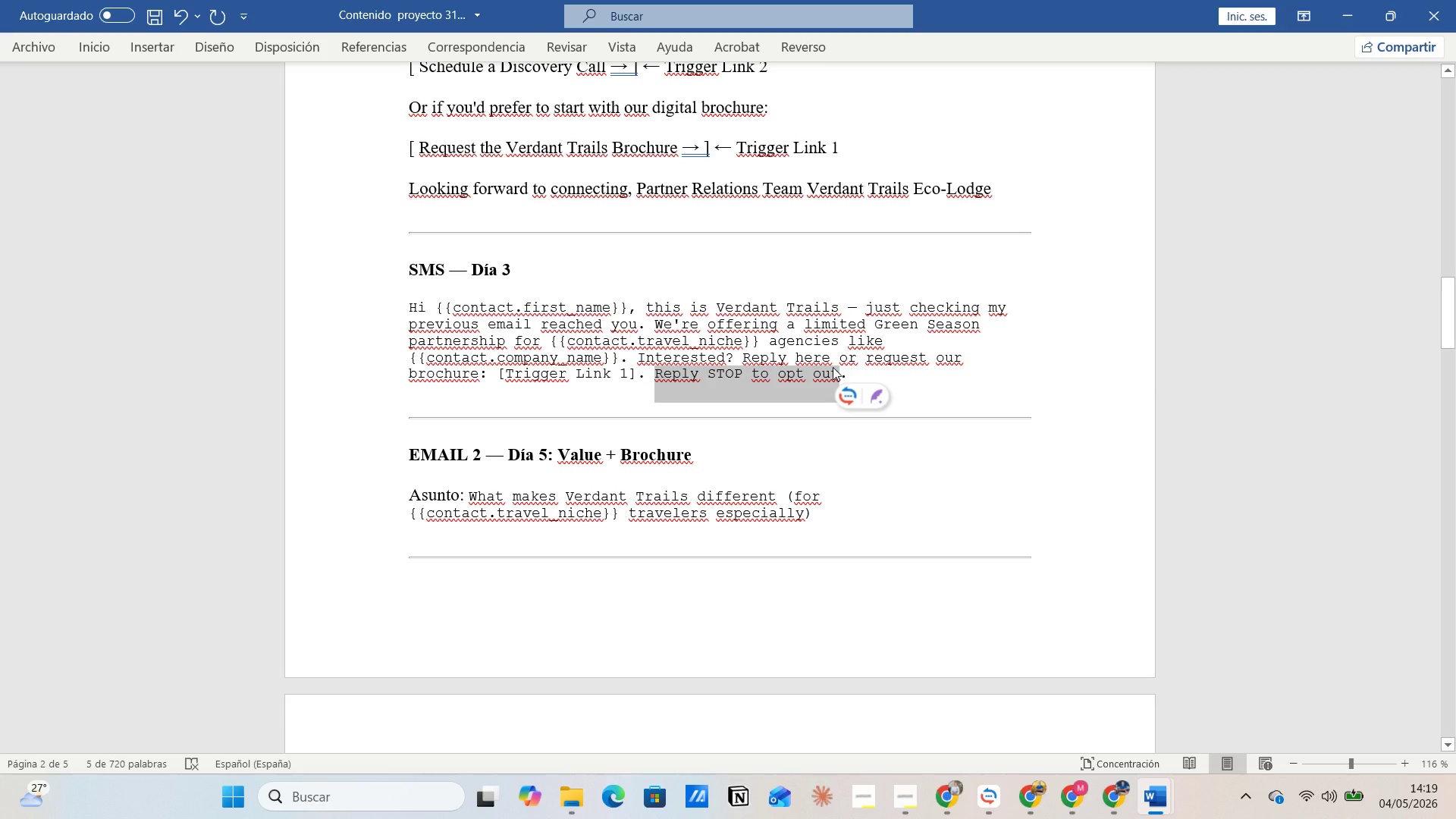 
key(Alt+AltLeft)
 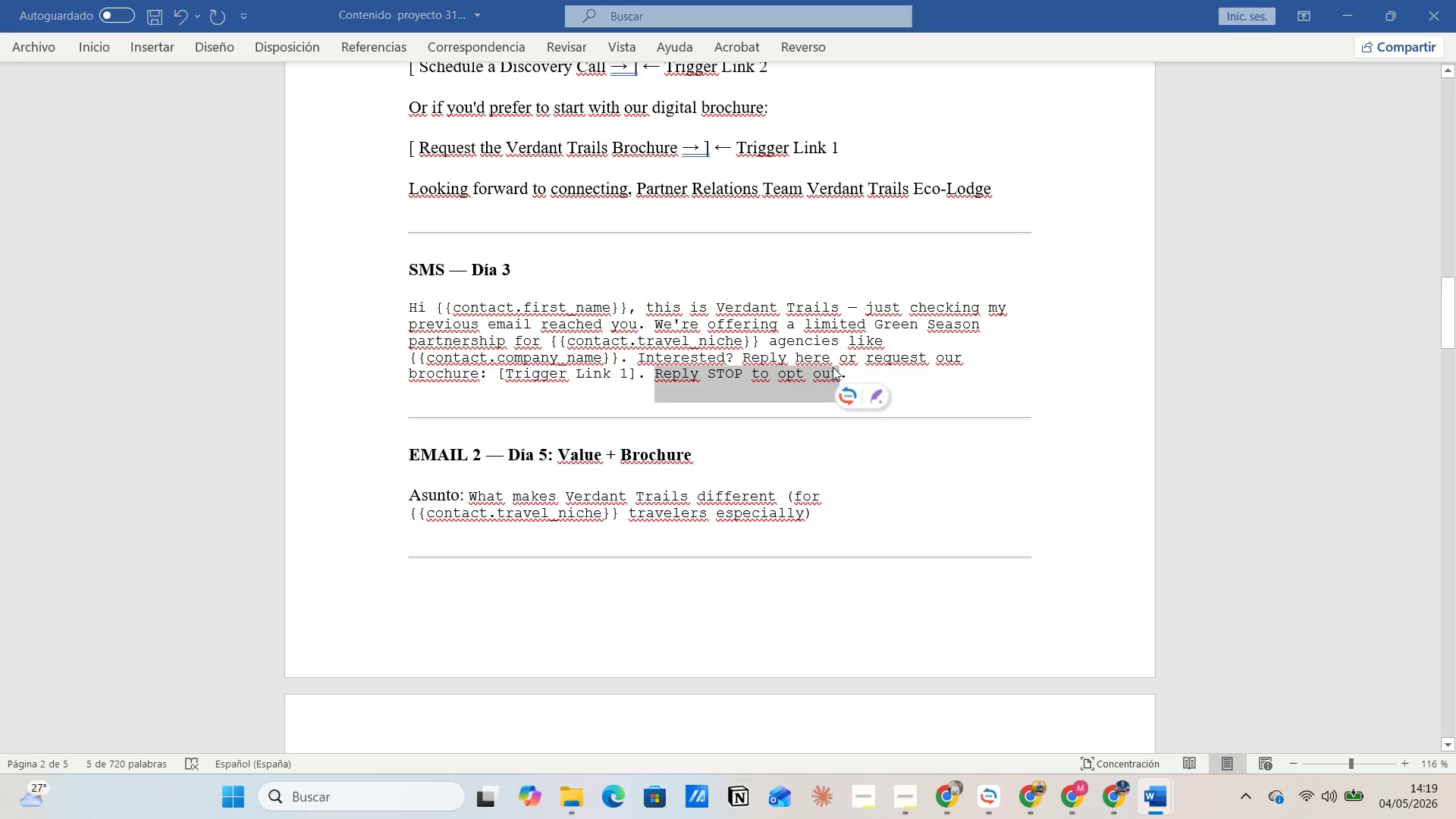 
key(Alt+Tab)
 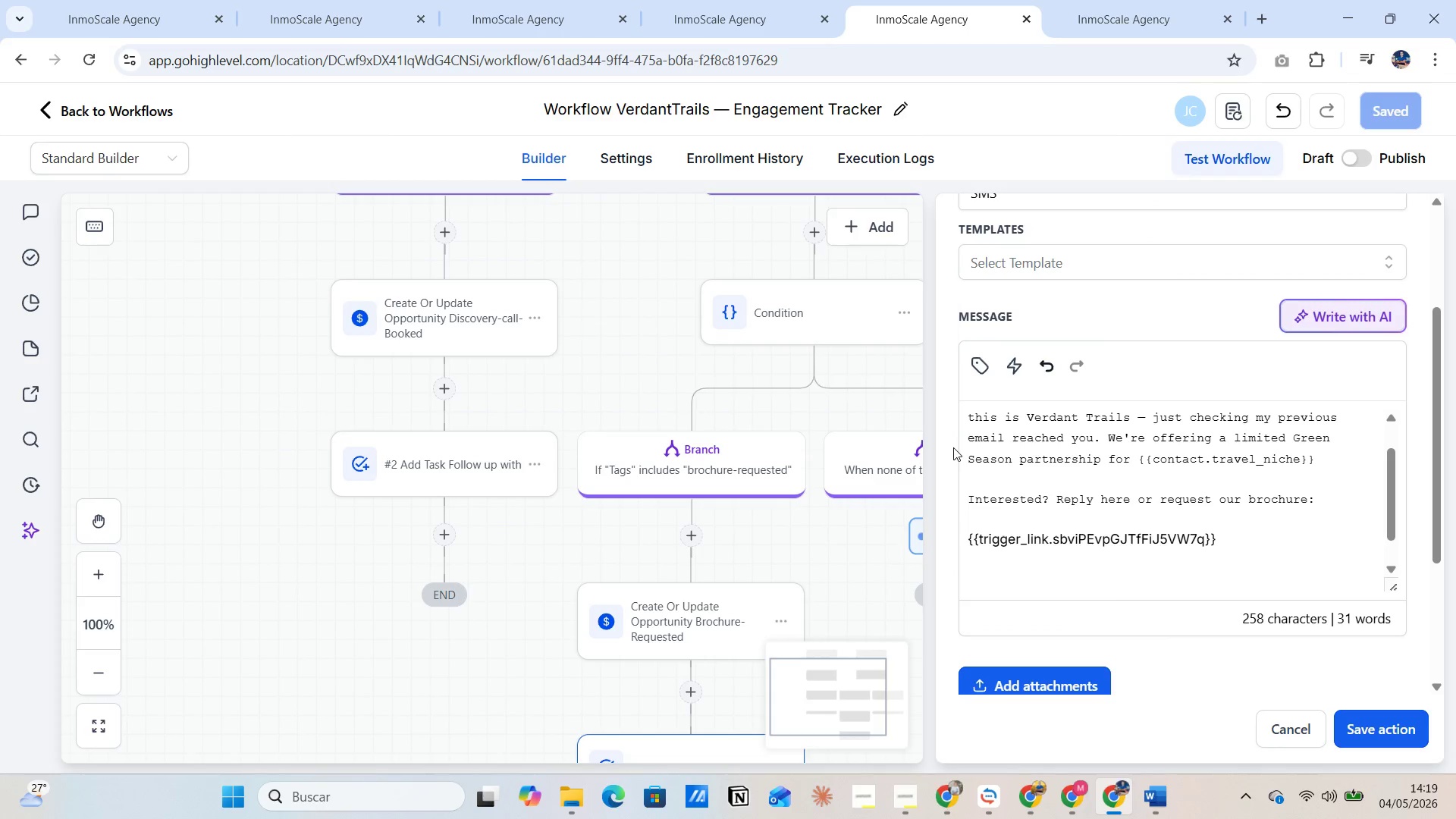 
key(Control+V)
 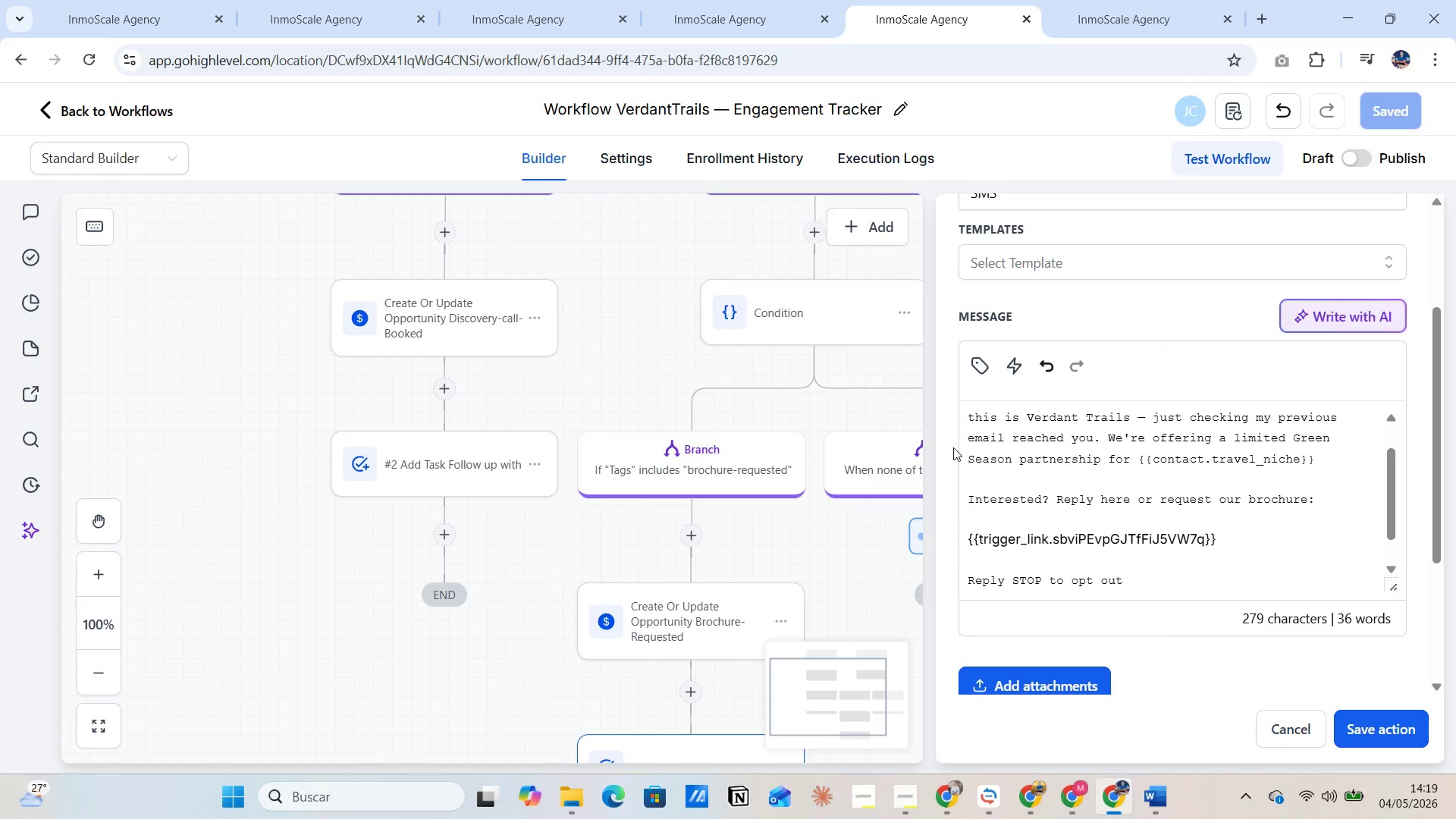 
key(Enter)
 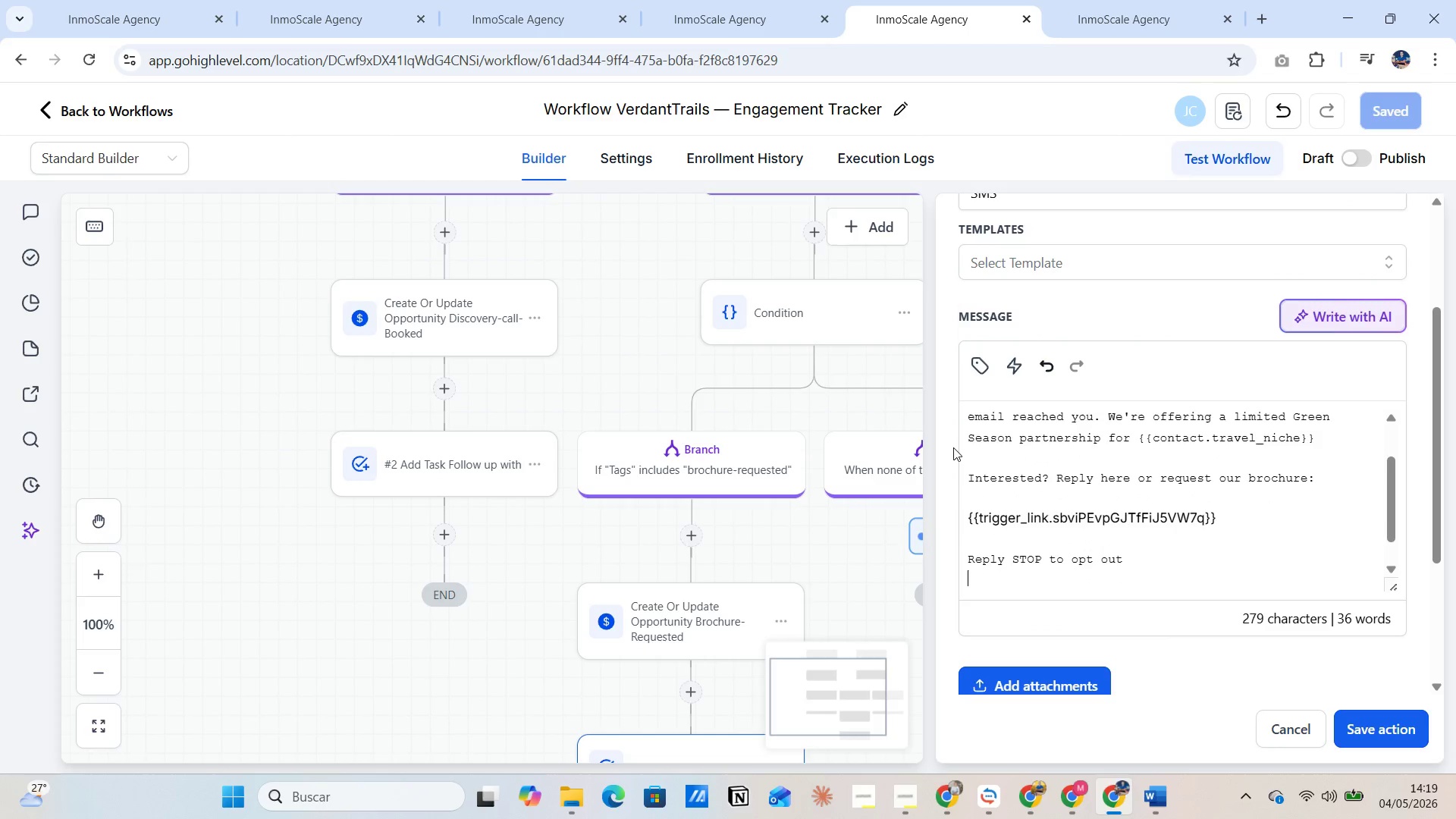 
key(Enter)
 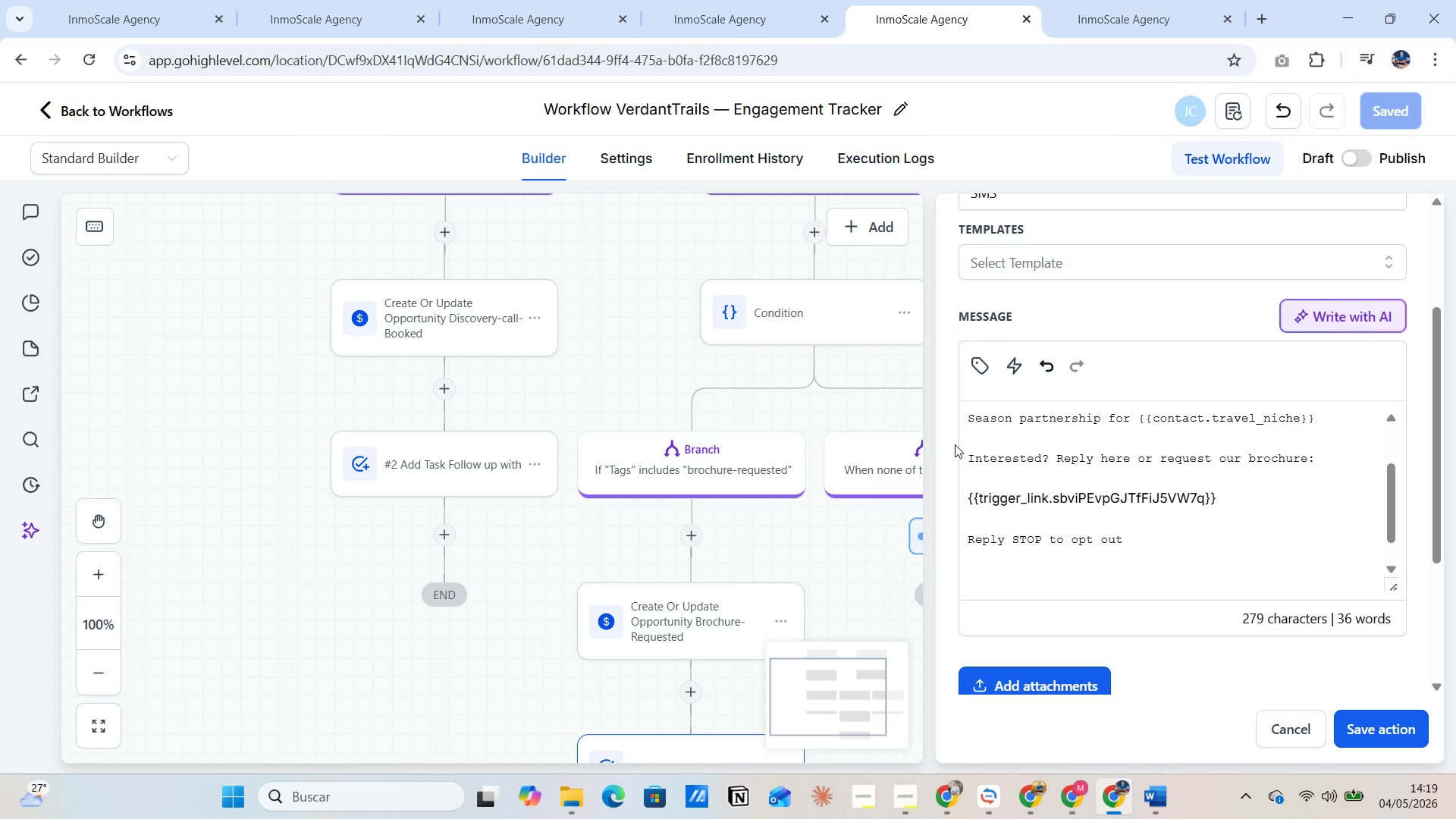 
key(Alt+AltLeft)
 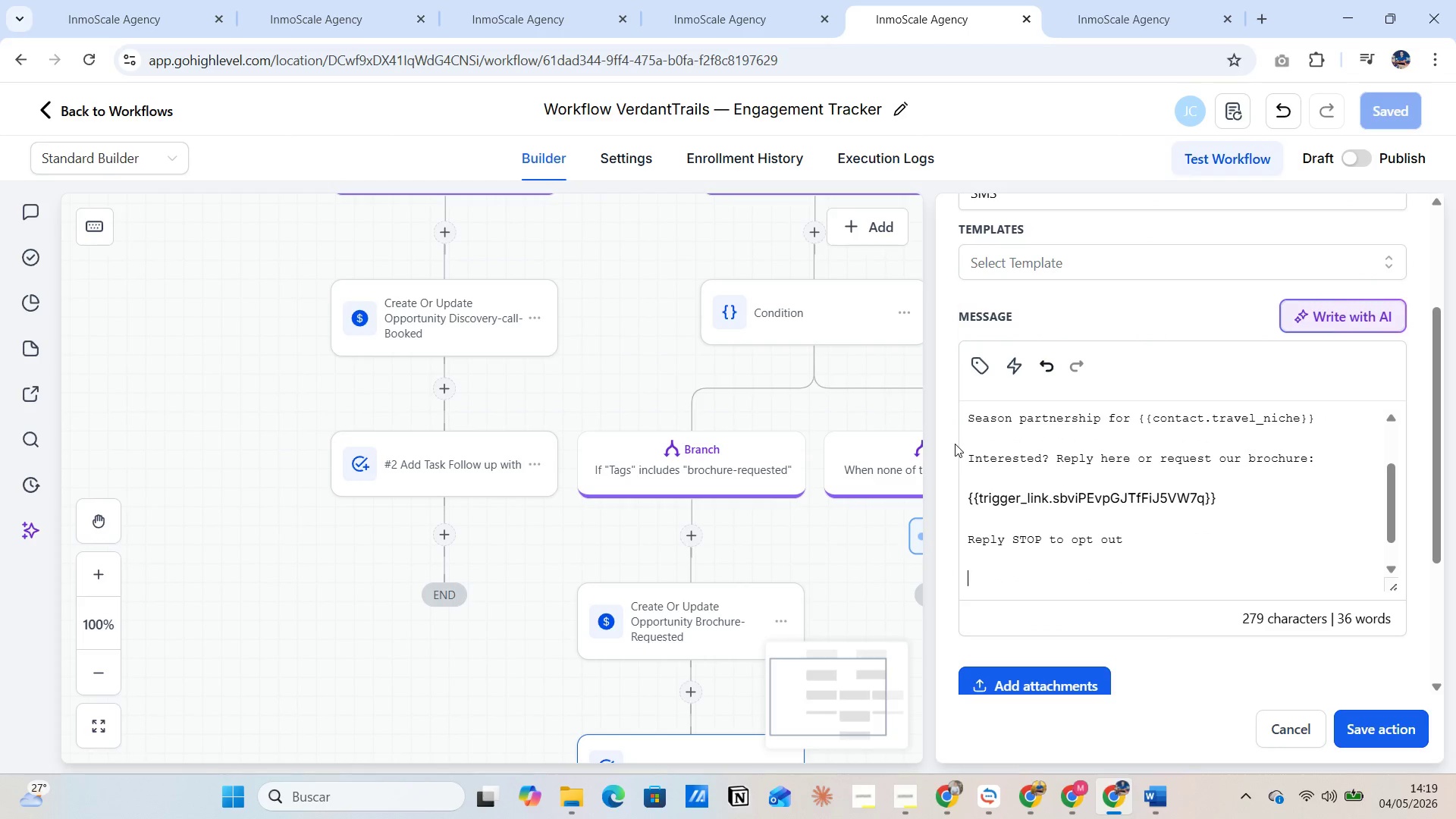 
key(Alt+Tab)
 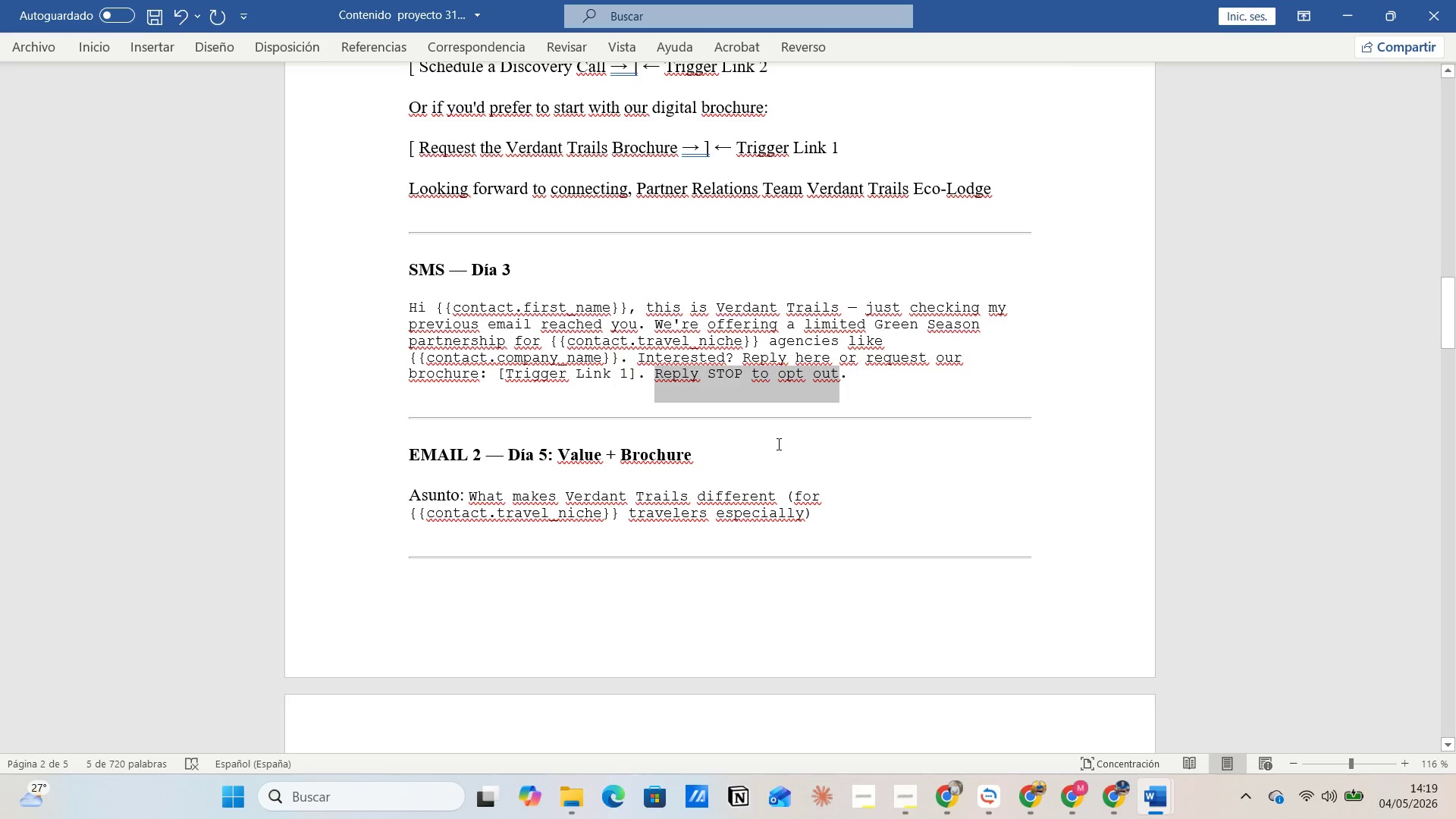 
key(Alt+AltLeft)
 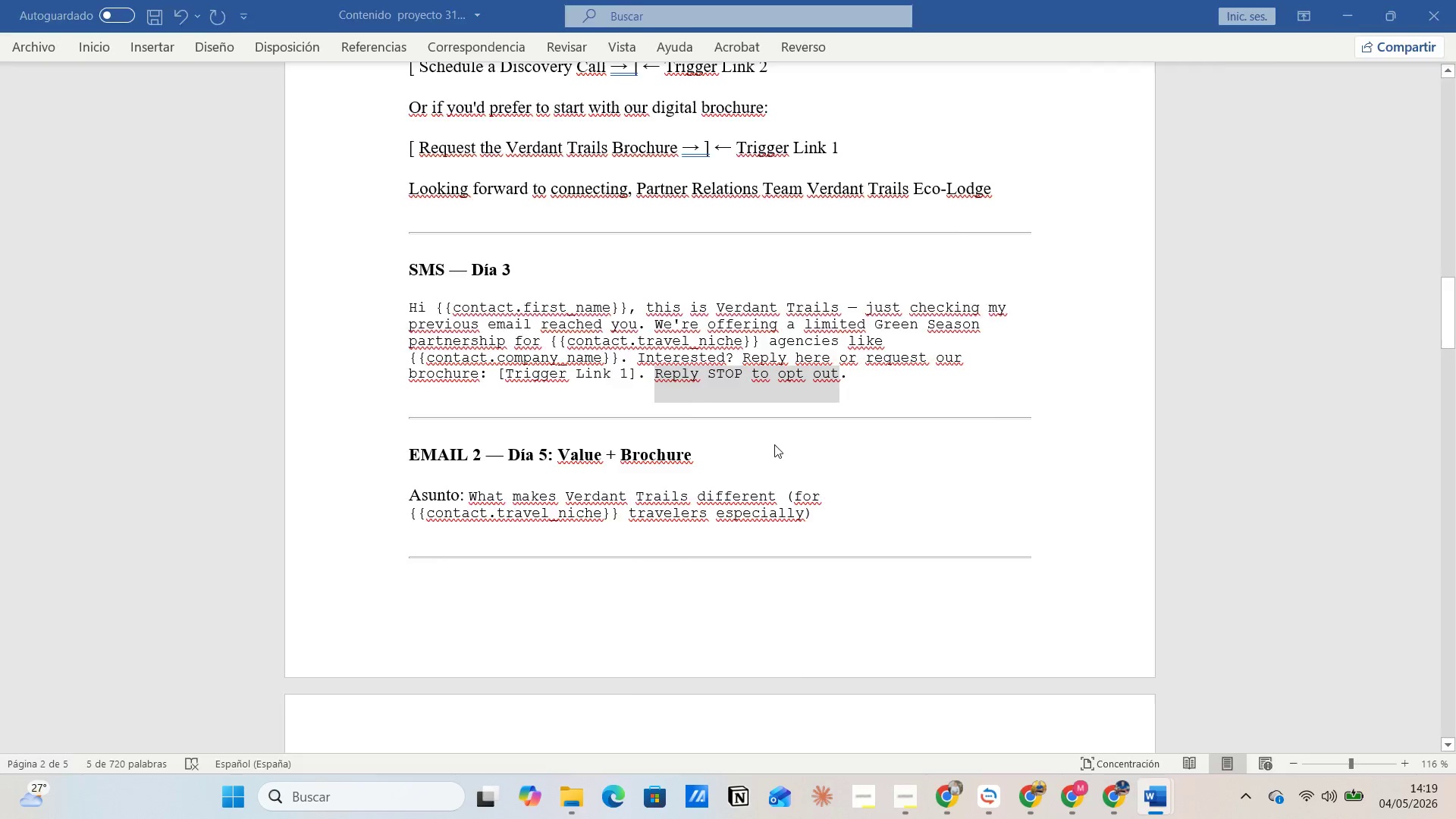 
key(Alt+Tab)
 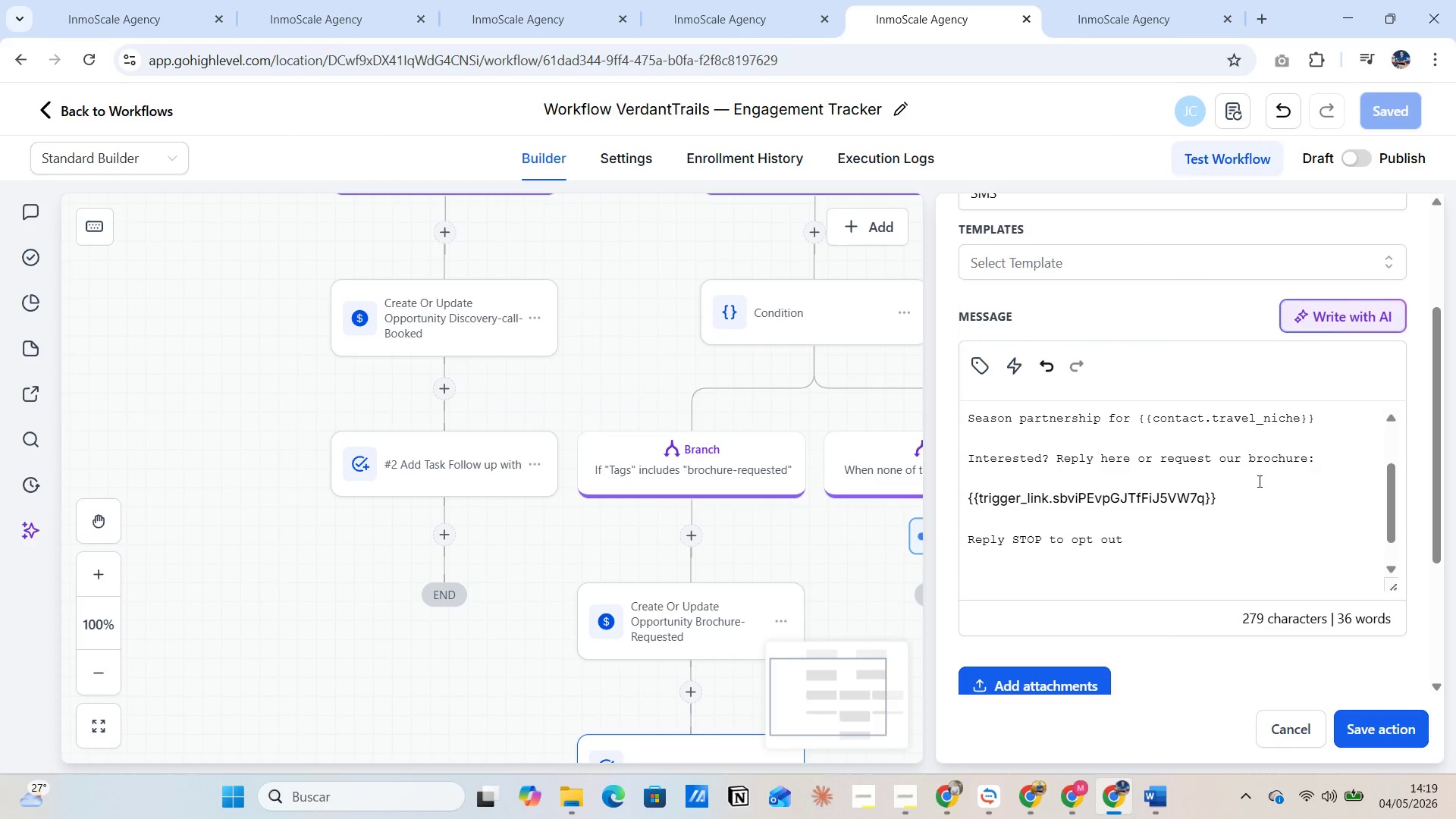 
wait(7.22)
 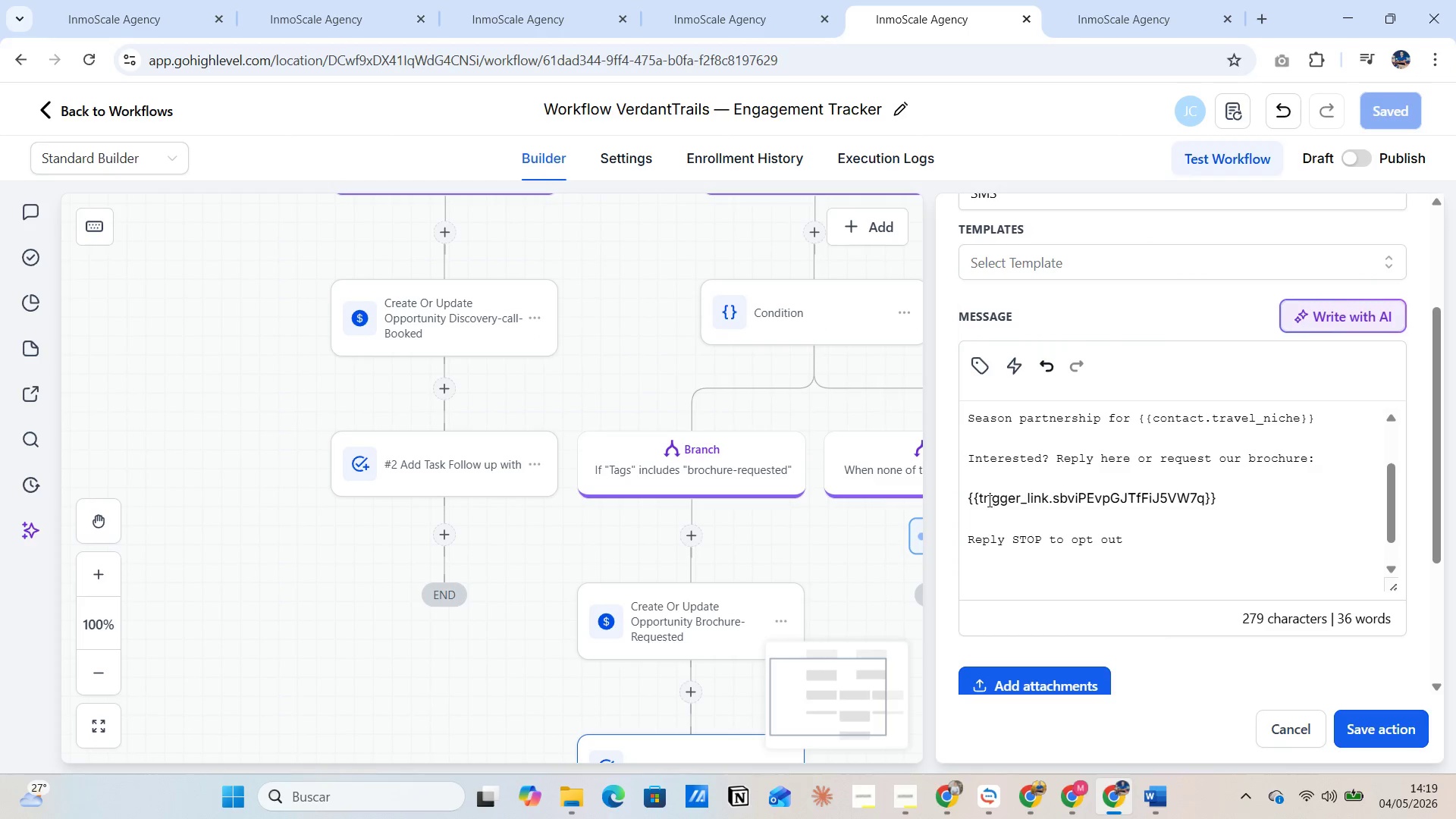 
key(Alt+AltLeft)
 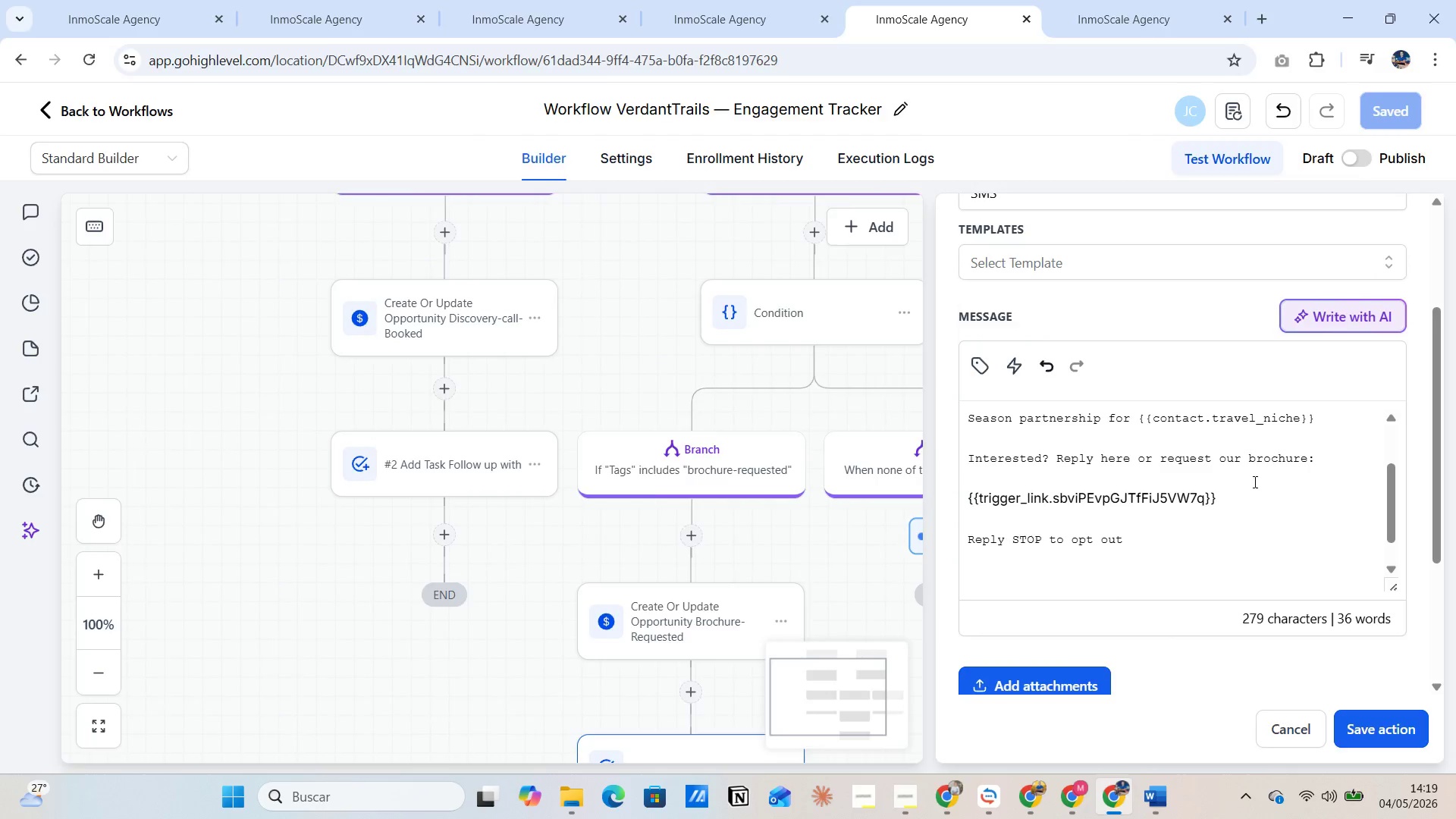 
key(Alt+Tab)
 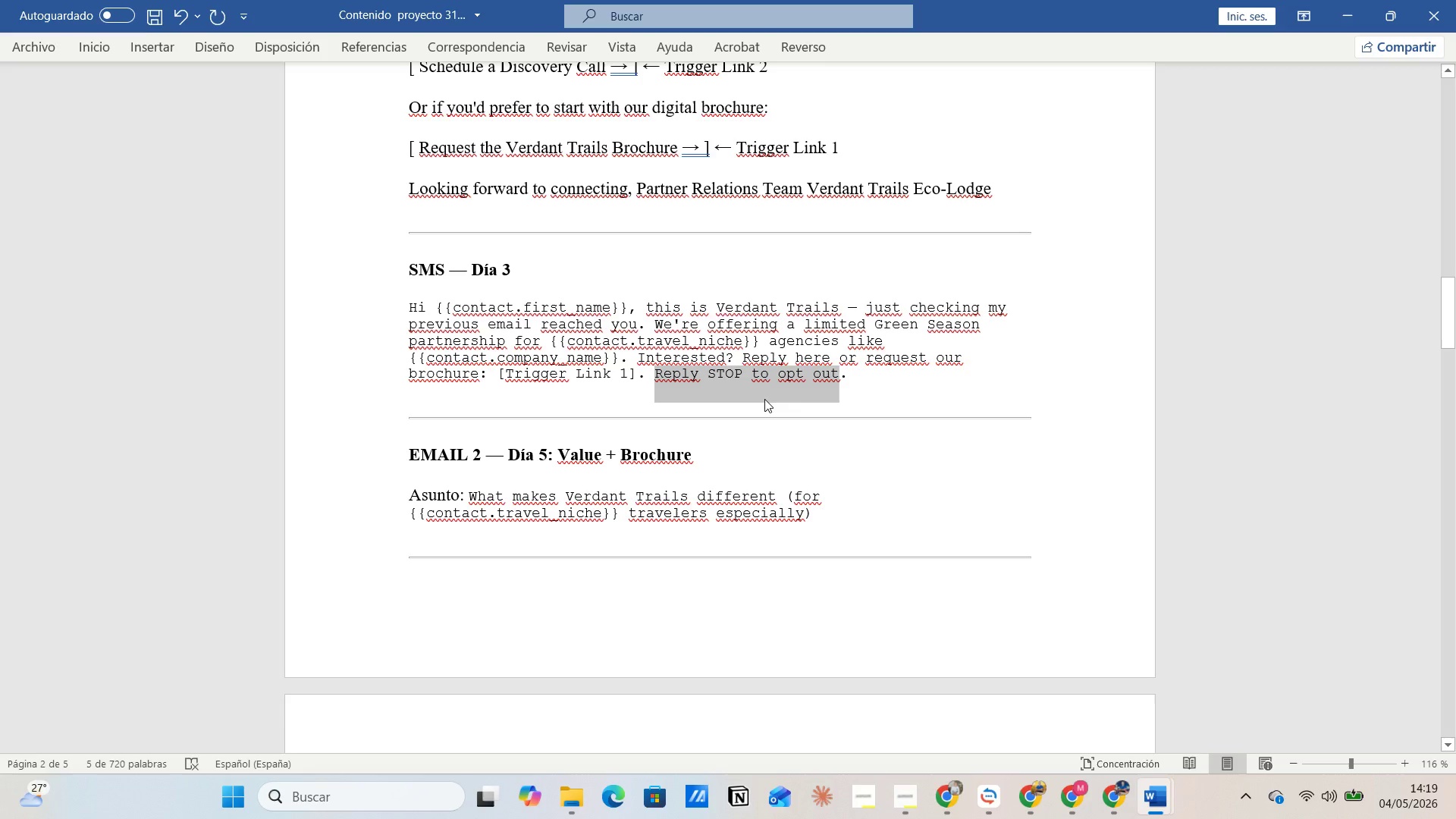 
scroll: coordinate [942, 508], scroll_direction: up, amount: 25.0
 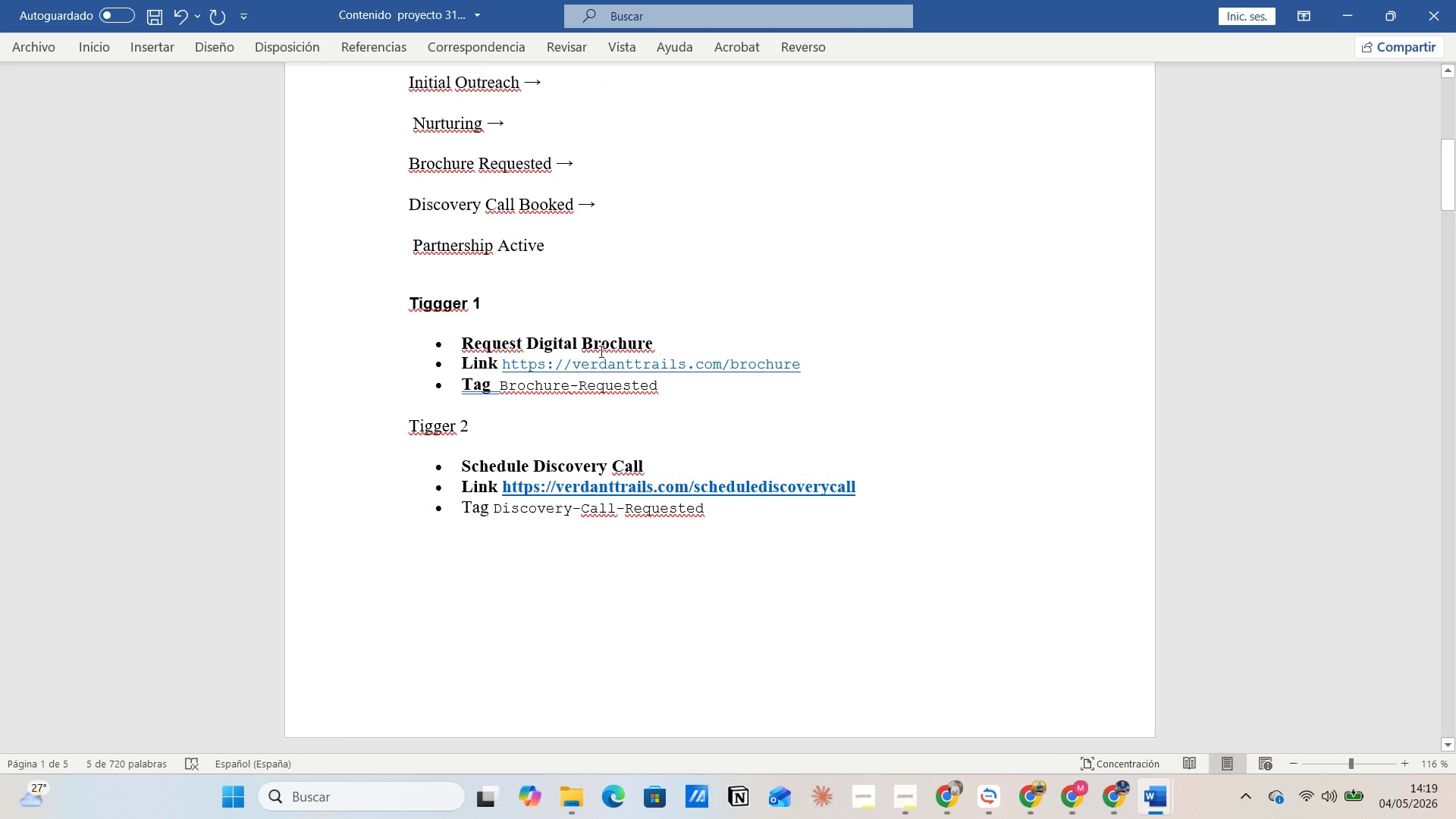 
left_click([600, 334])
 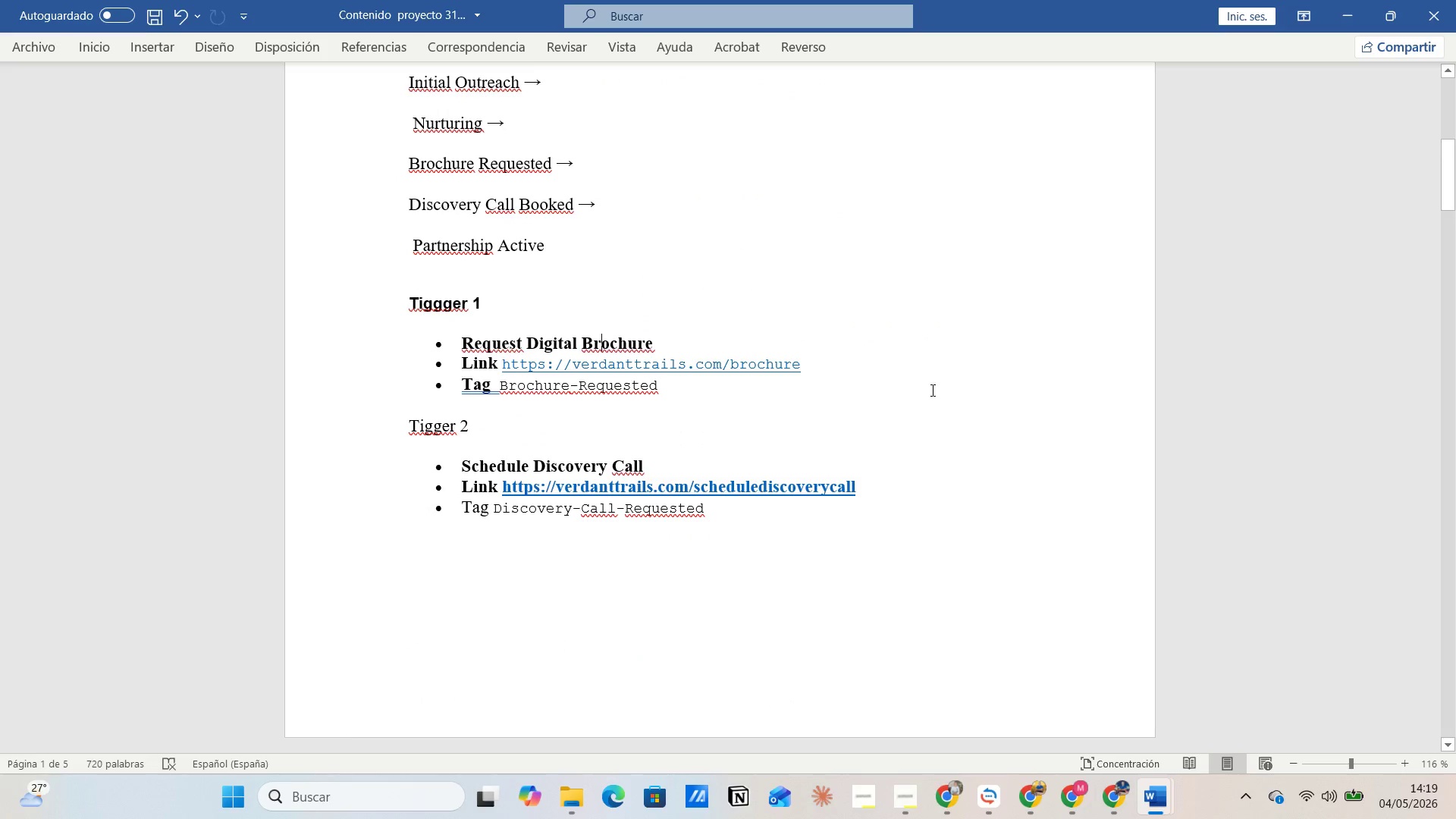 
scroll: coordinate [923, 519], scroll_direction: down, amount: 29.0
 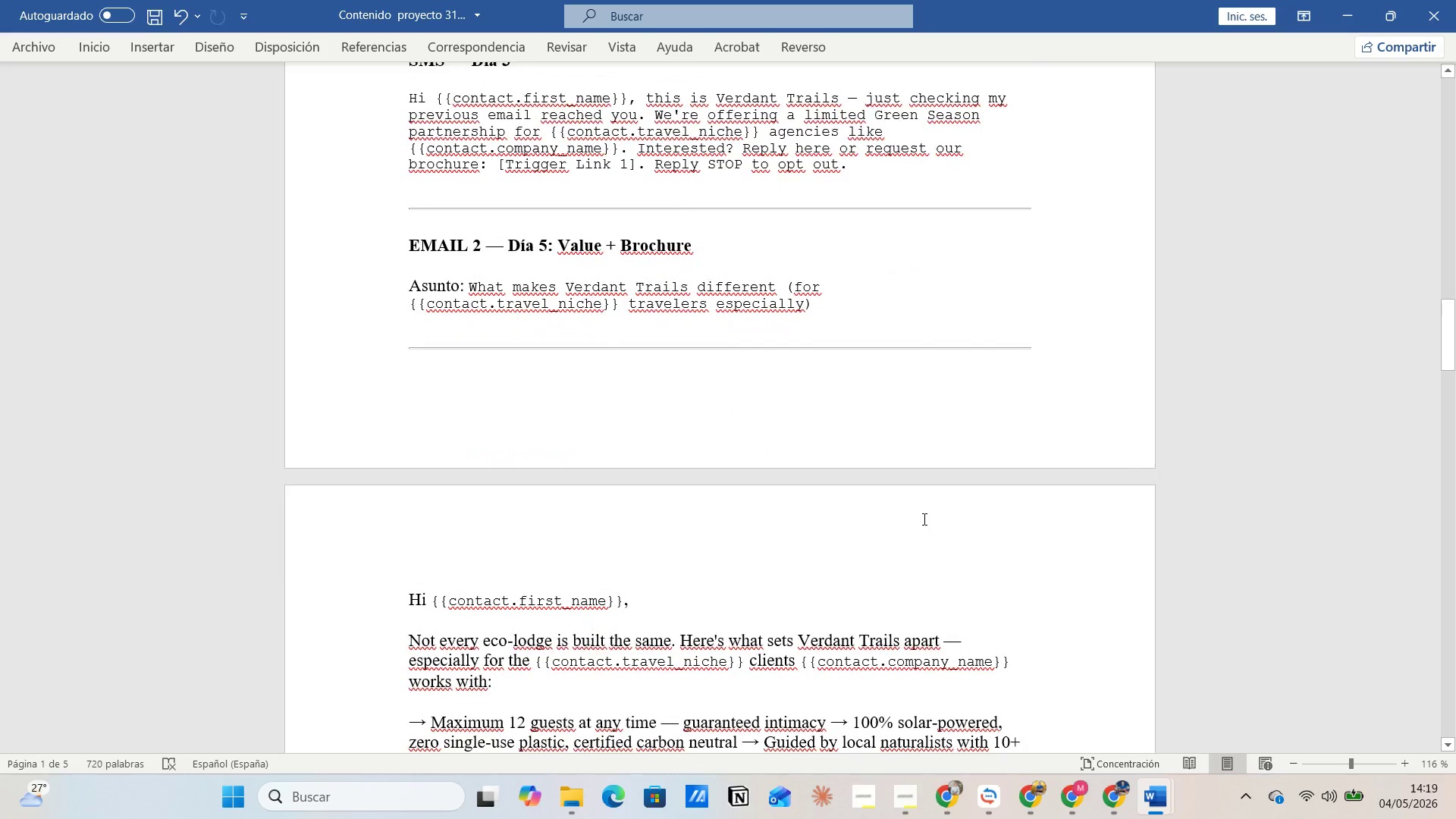 
scroll: coordinate [923, 519], scroll_direction: up, amount: 5.0
 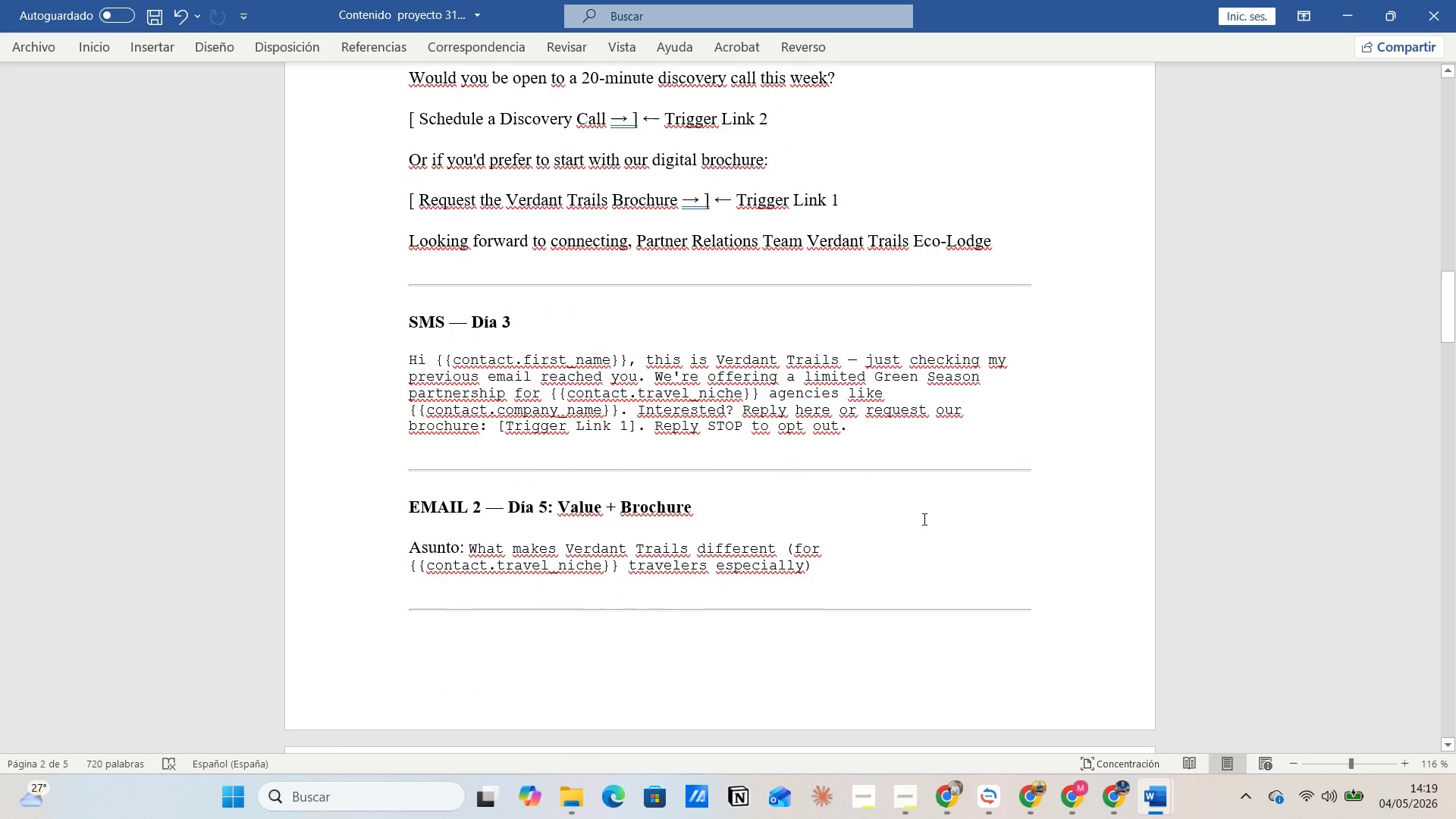 
key(Alt+AltLeft)
 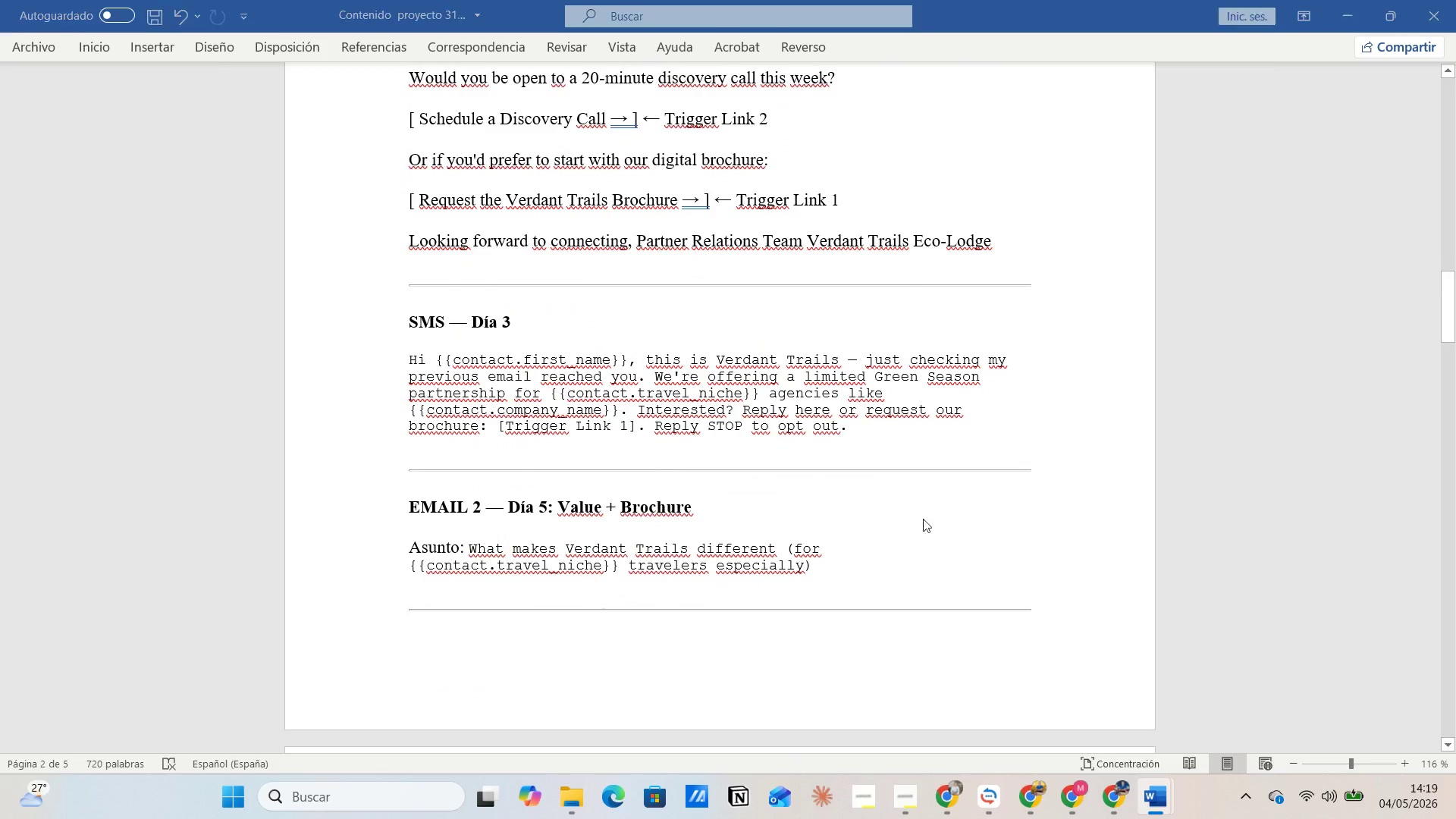 
key(Alt+Tab)
 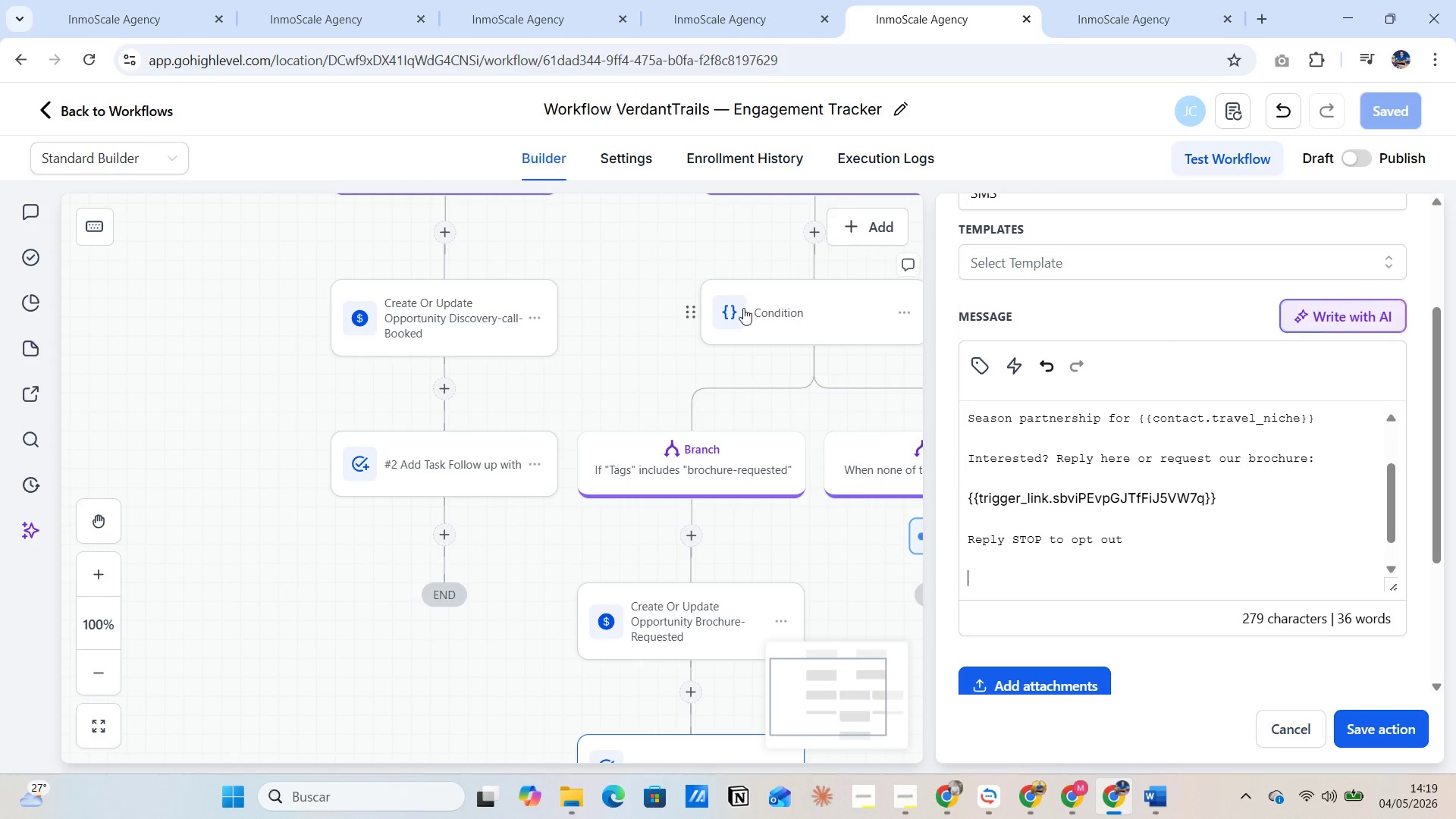 
left_click([526, 5])
 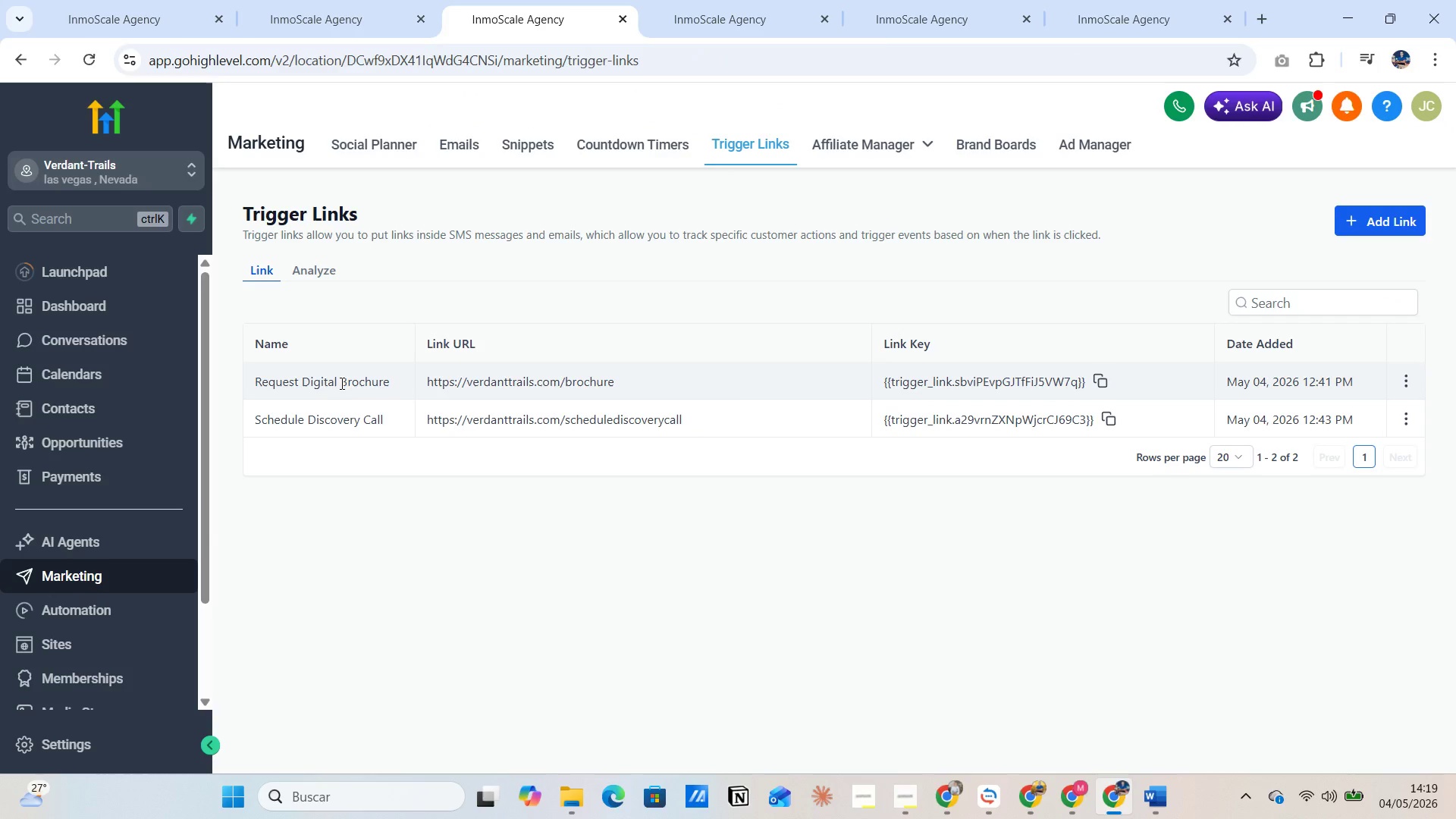 
left_click_drag(start_coordinate=[365, 383], to_coordinate=[328, 382])
 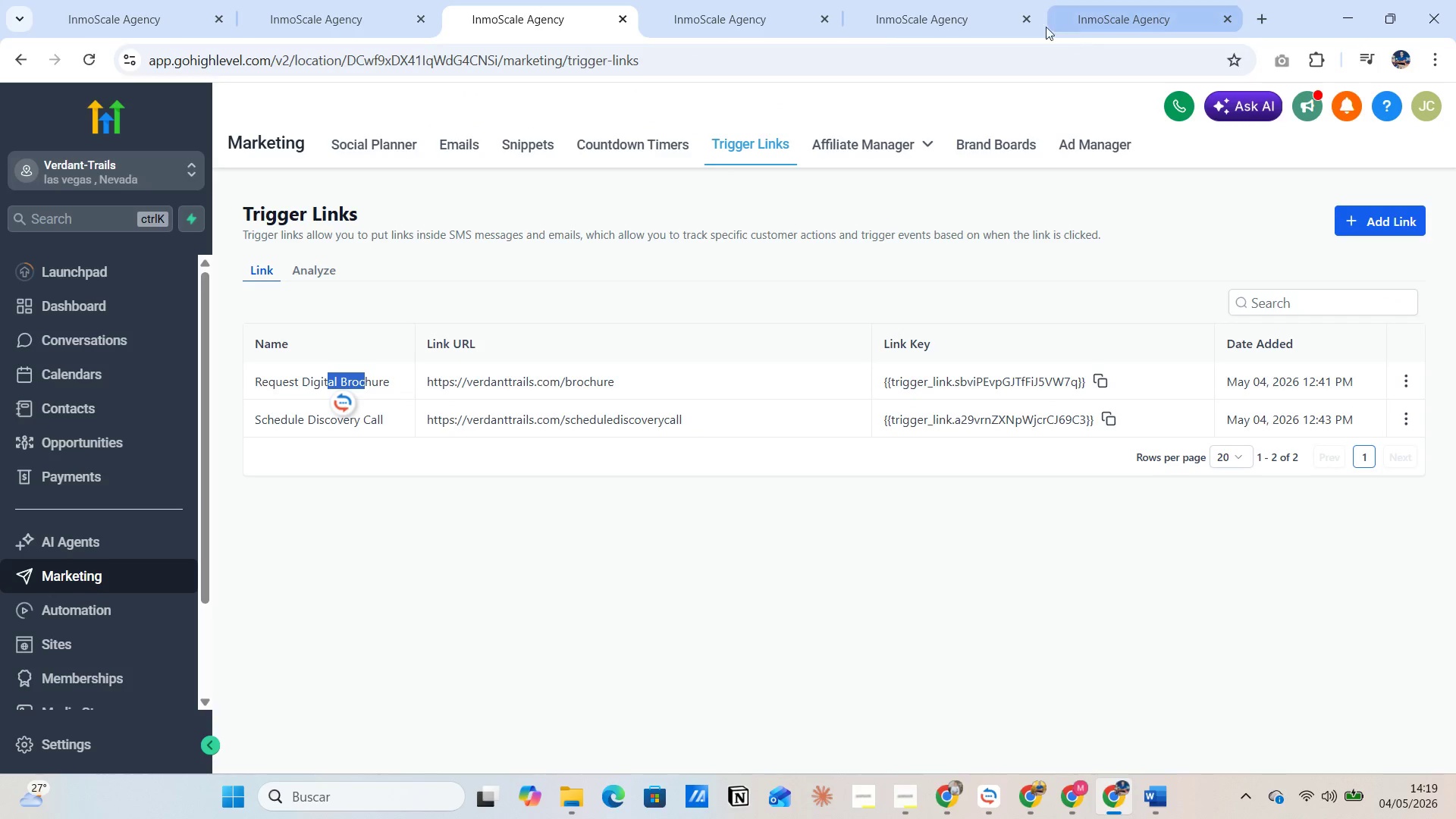 
left_click([971, 21])
 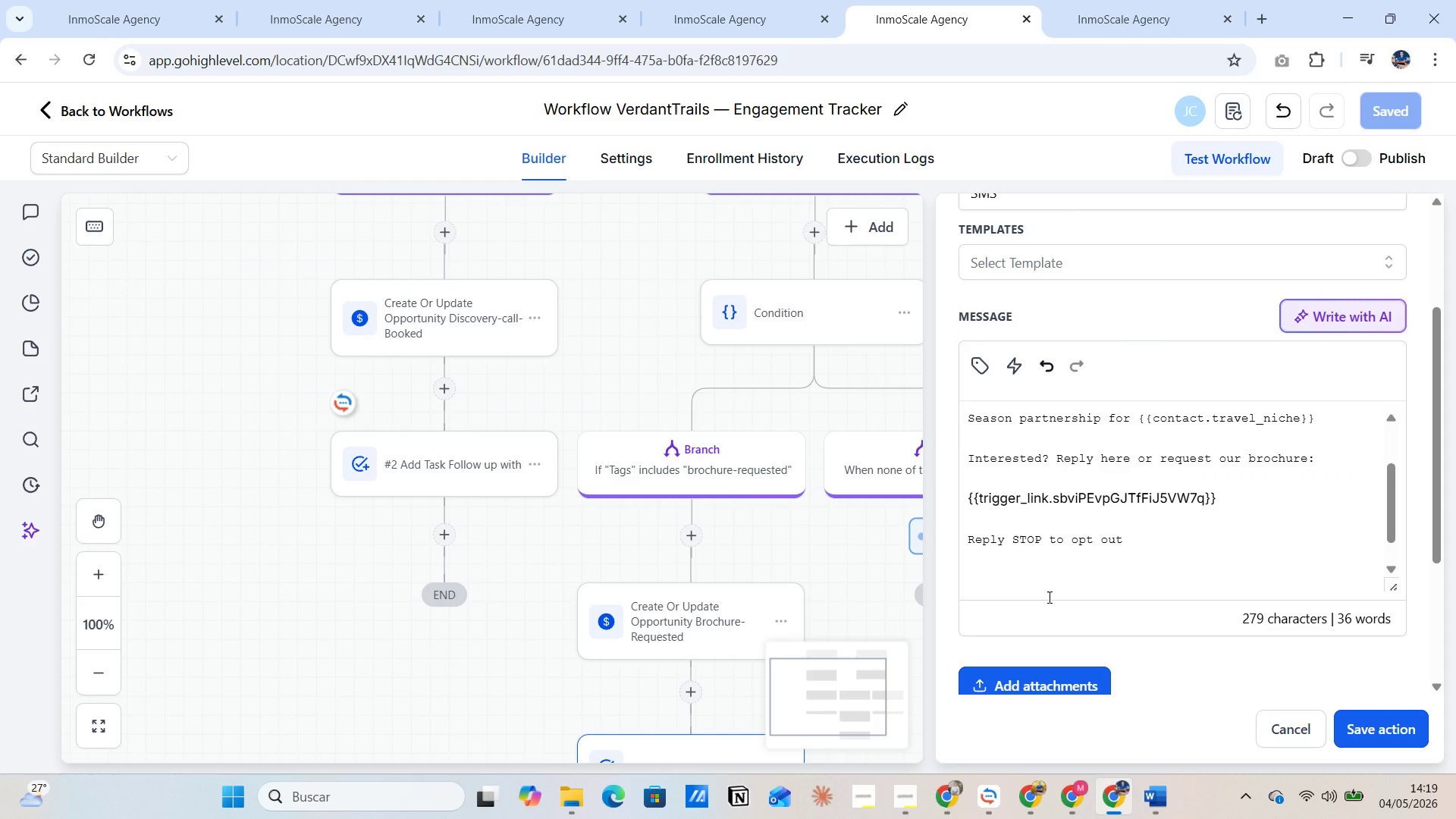 
scroll: coordinate [1066, 603], scroll_direction: down, amount: 4.0
 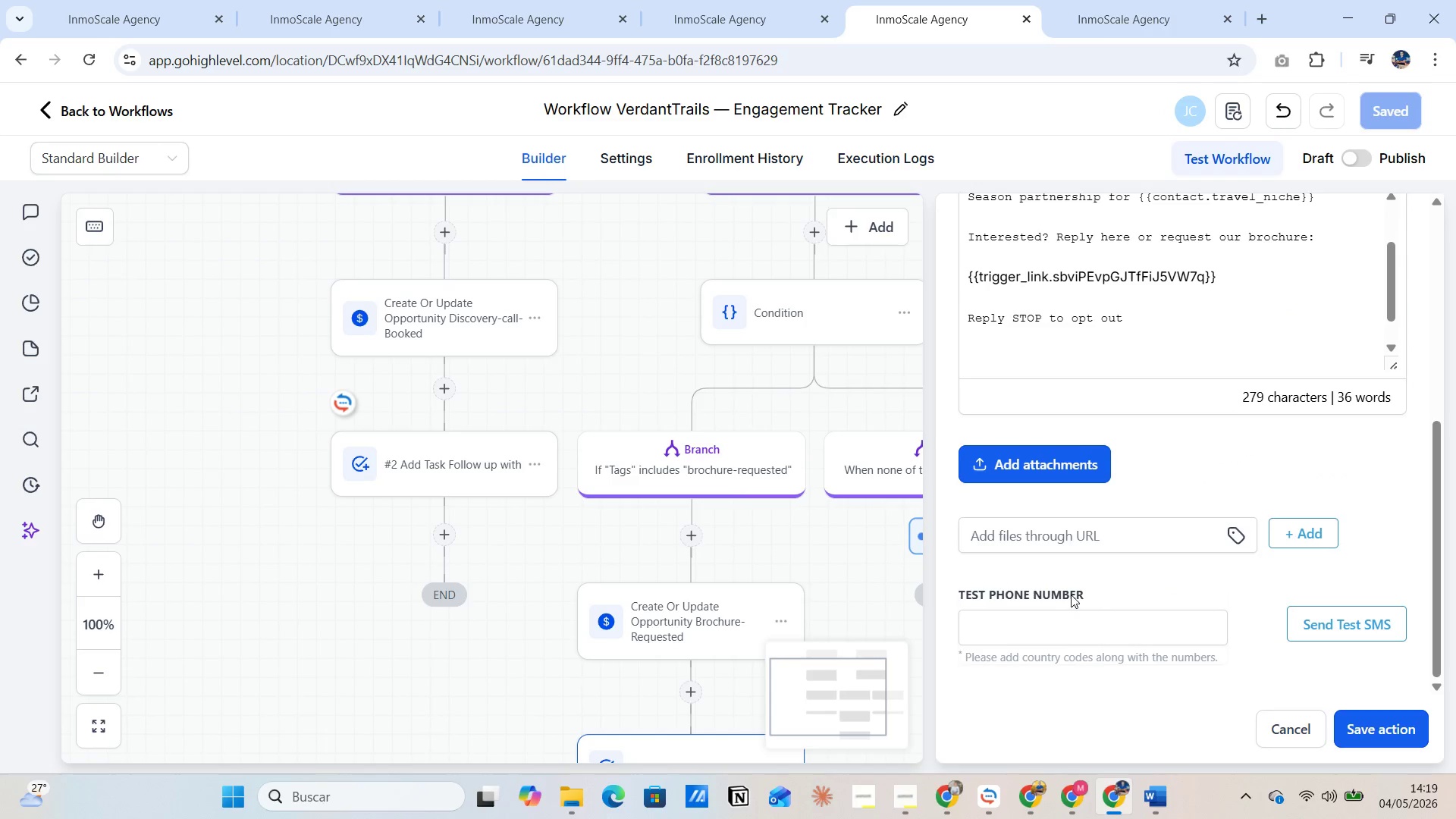 
scroll: coordinate [1073, 592], scroll_direction: up, amount: 8.0
 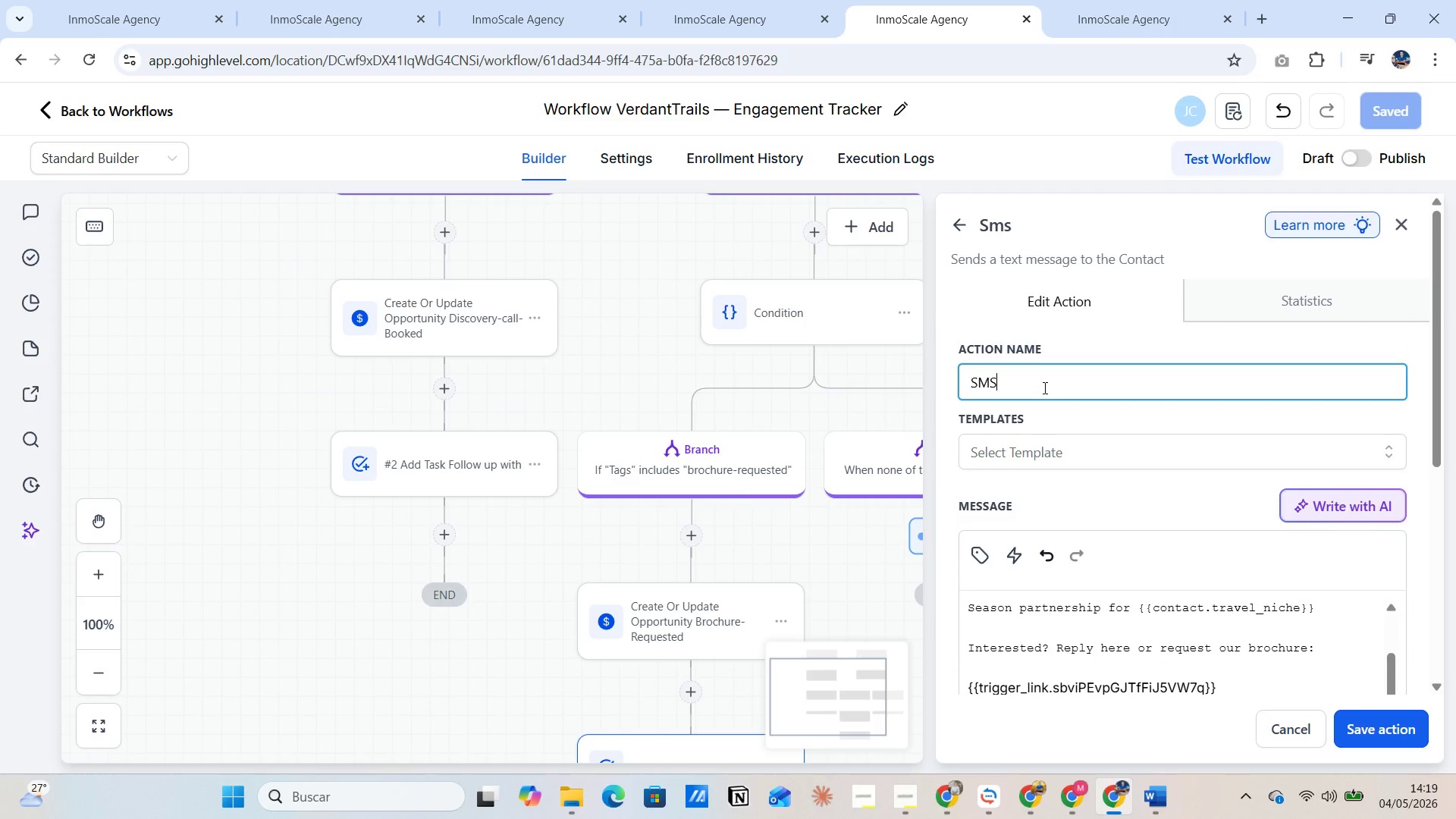 
key(Space)
 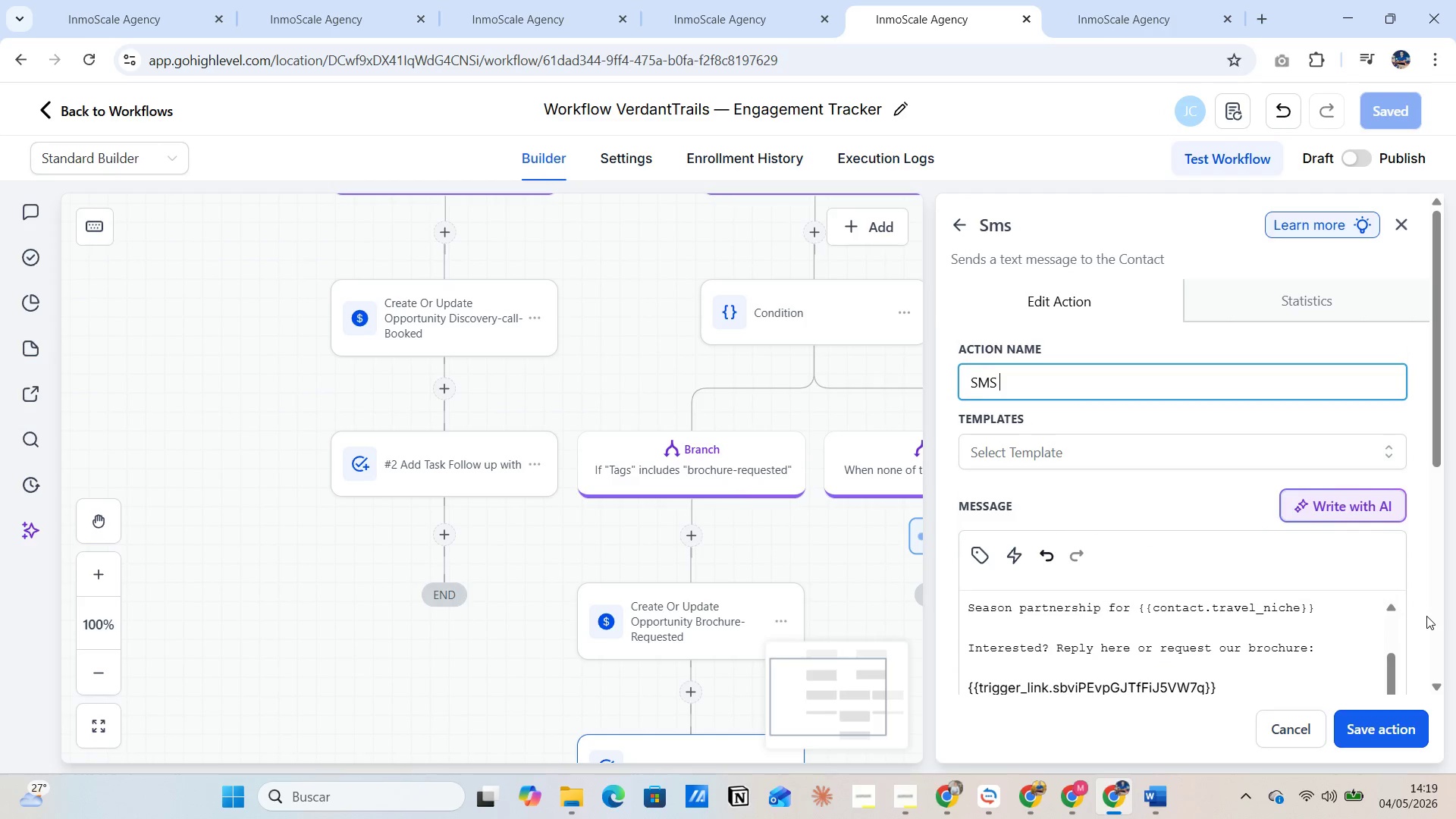 
key(Space)
 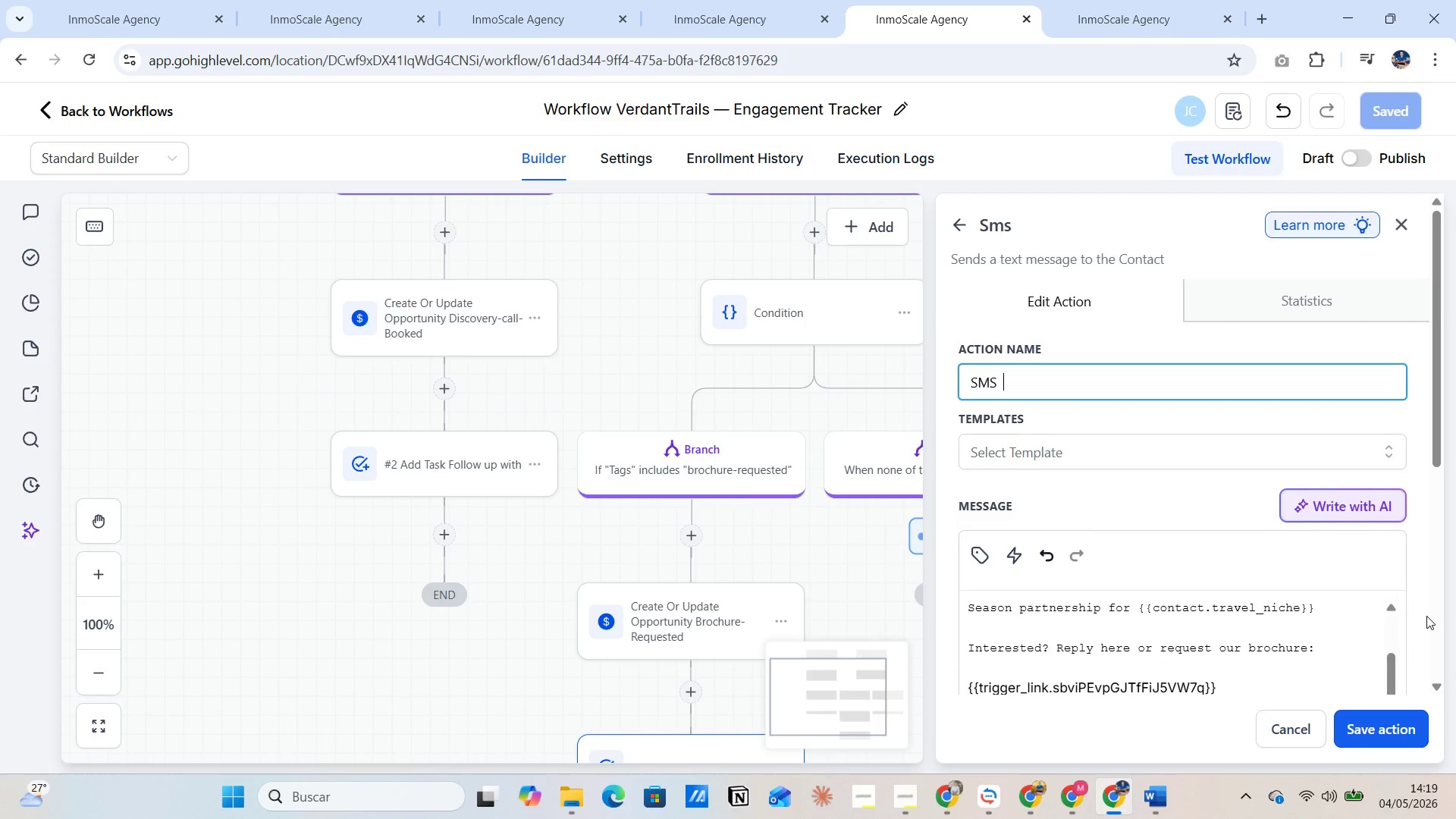 
key(Space)
 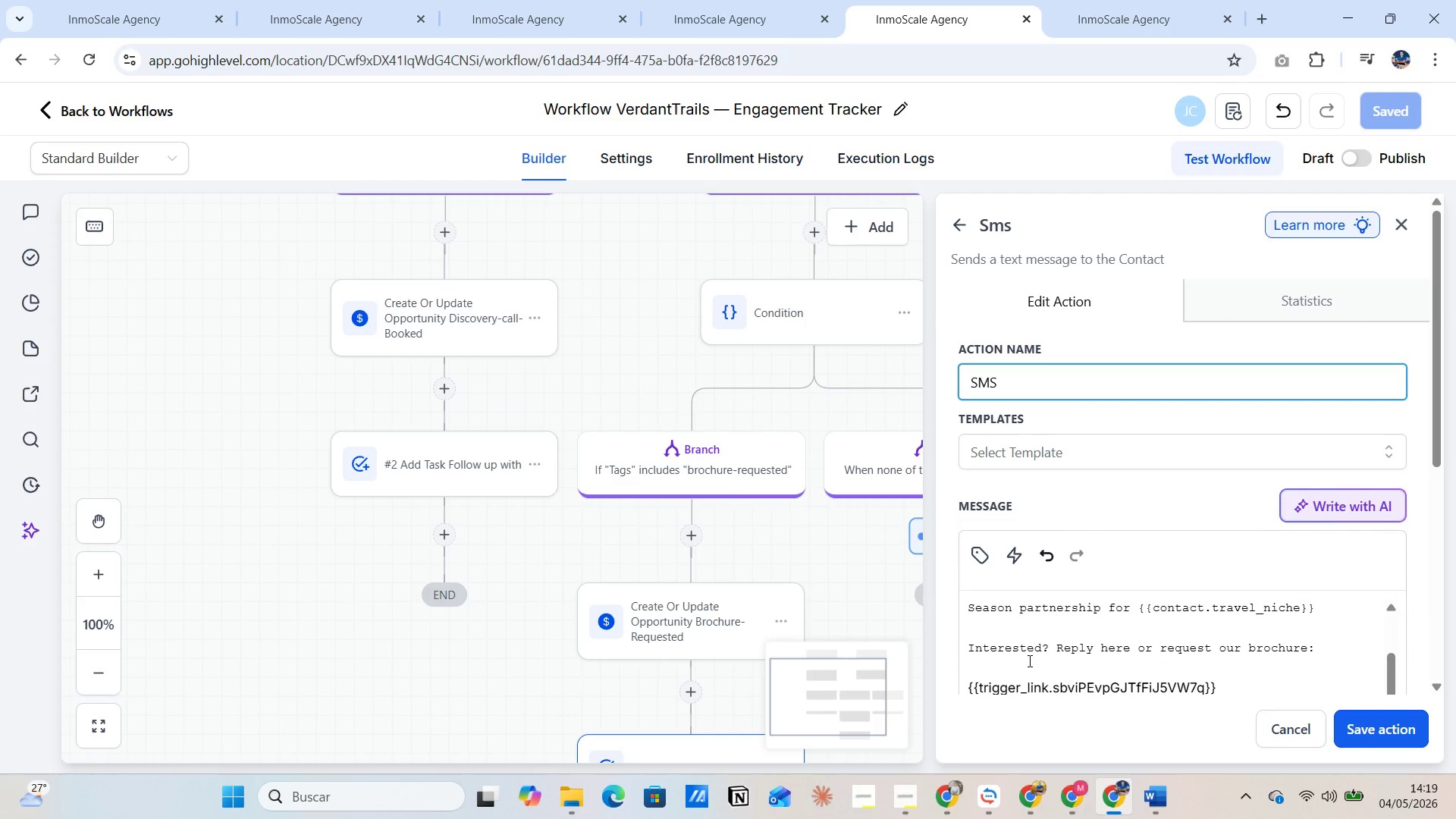 
left_click([1013, 622])
 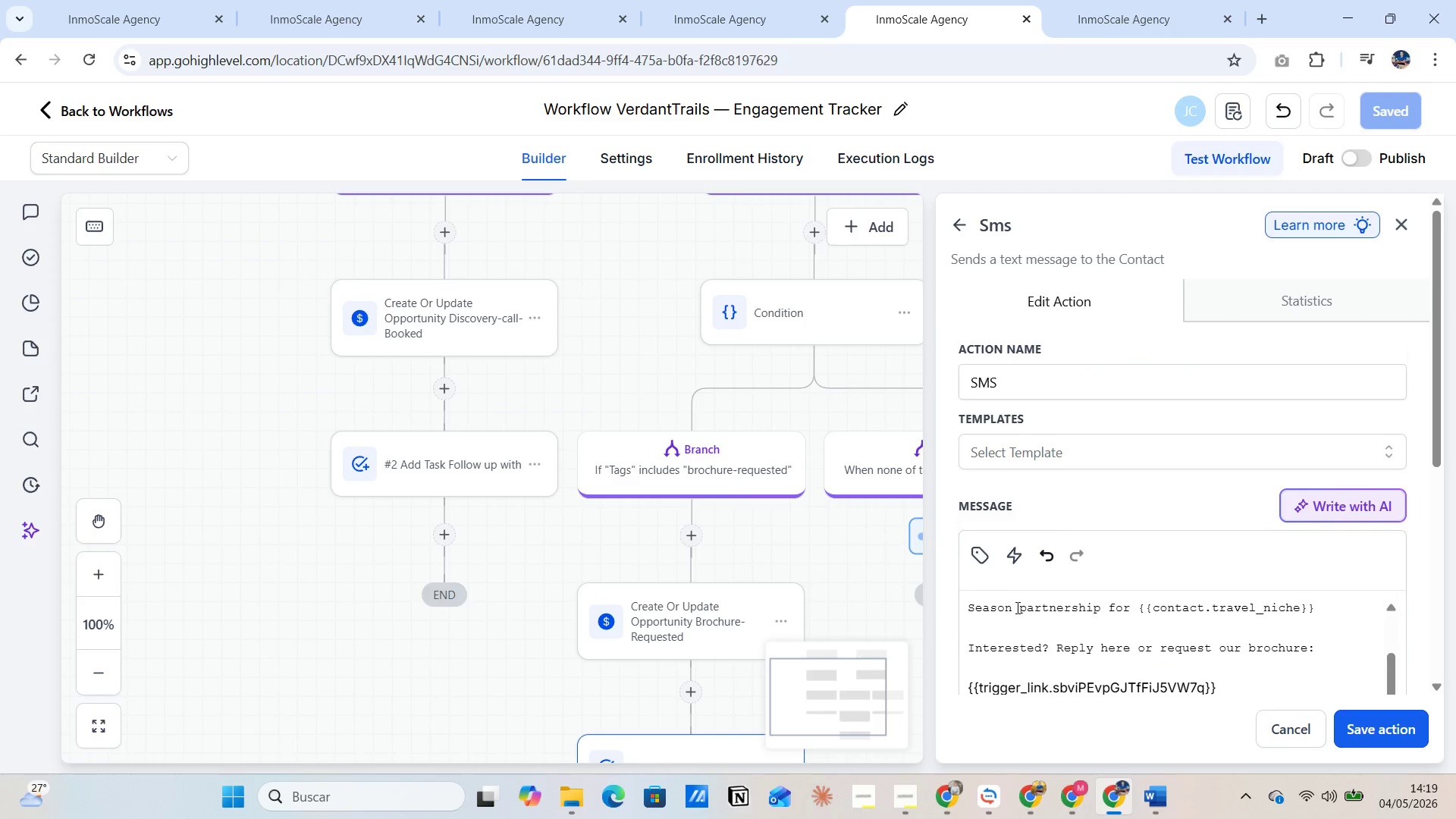 
left_click([1015, 597])
 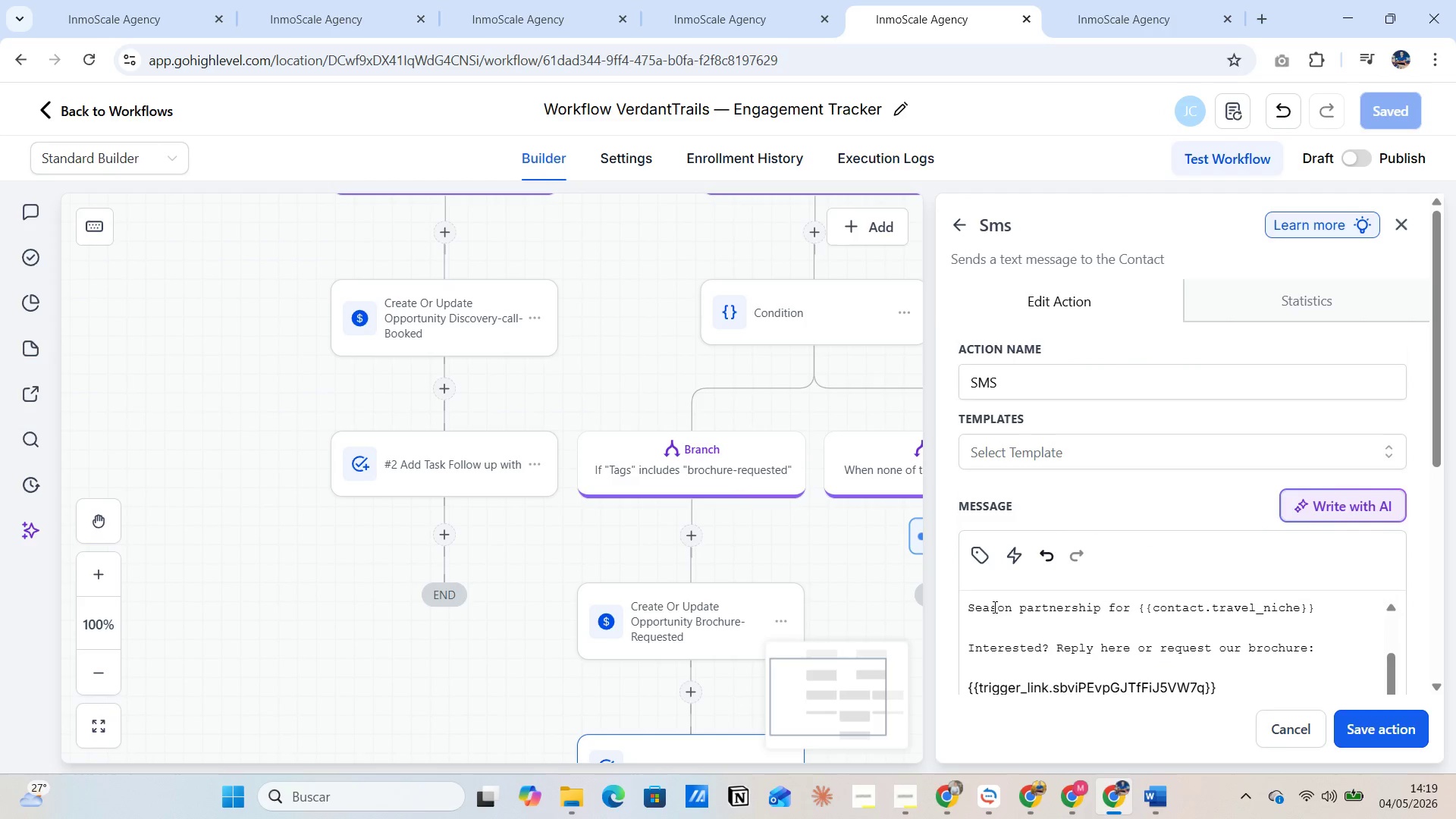 
left_click([989, 607])
 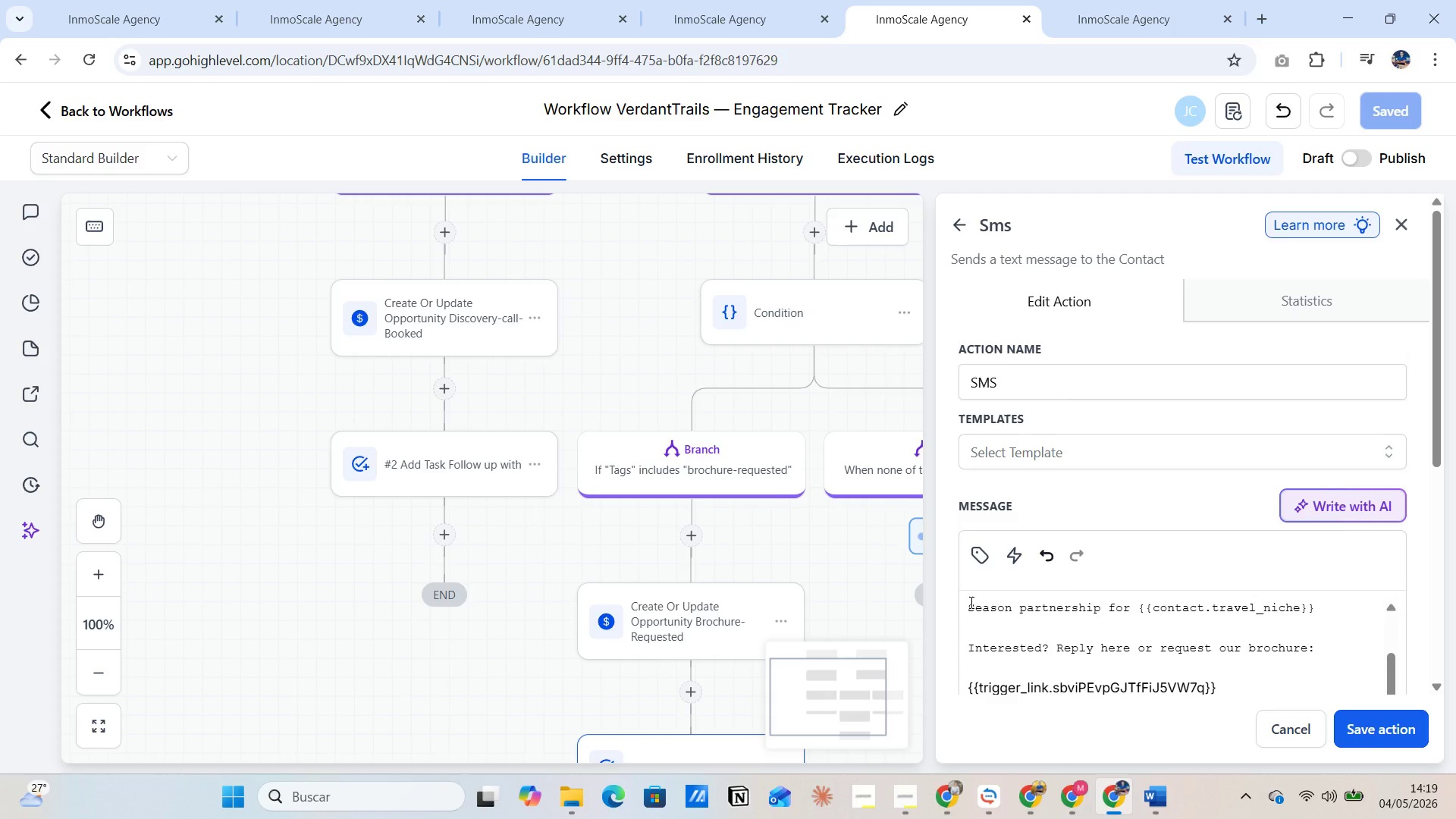 
left_click_drag(start_coordinate=[968, 601], to_coordinate=[1139, 629])
 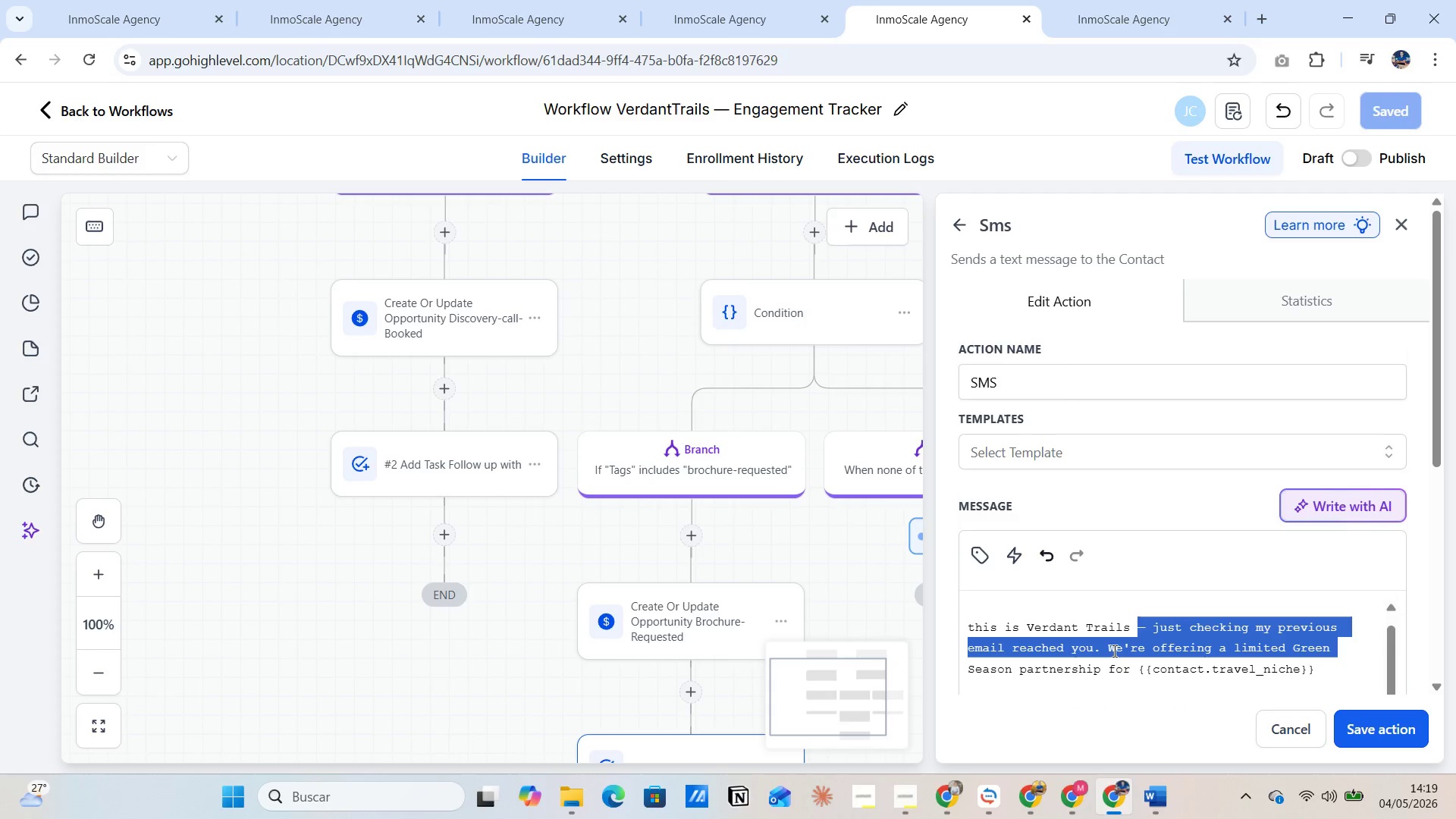 
scroll: coordinate [1060, 661], scroll_direction: up, amount: 5.0
 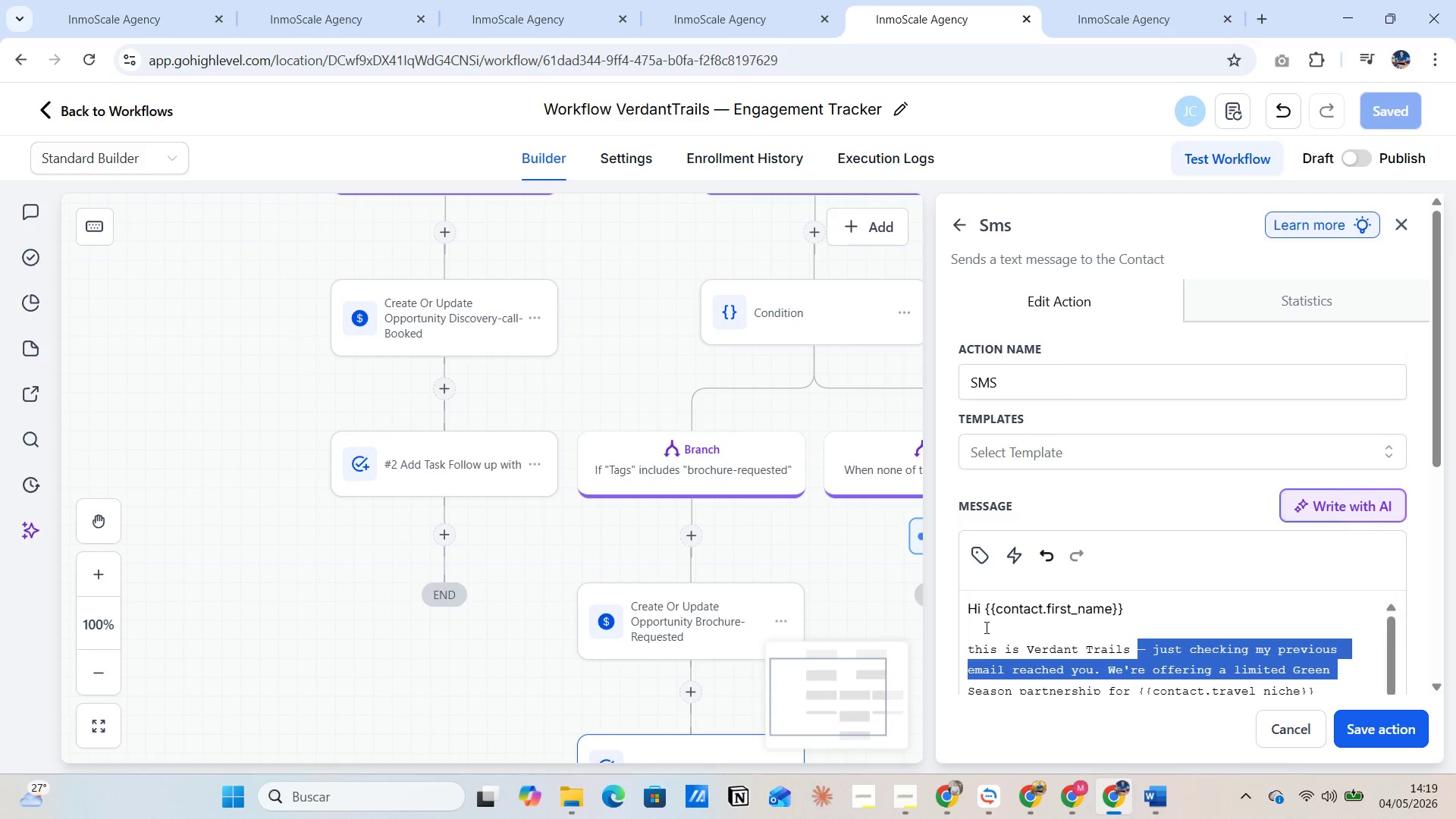 
left_click([979, 621])
 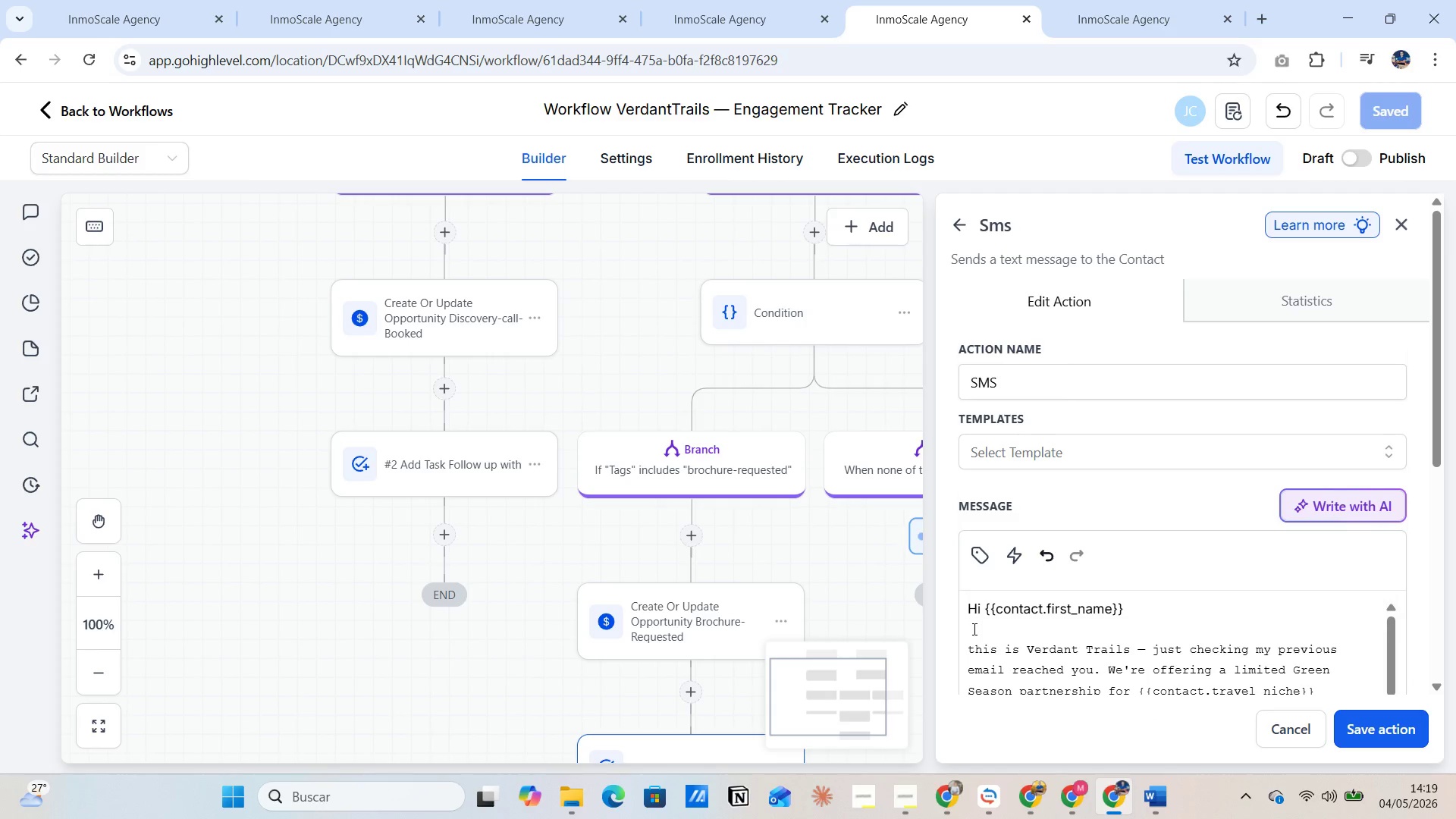 
left_click([973, 635])
 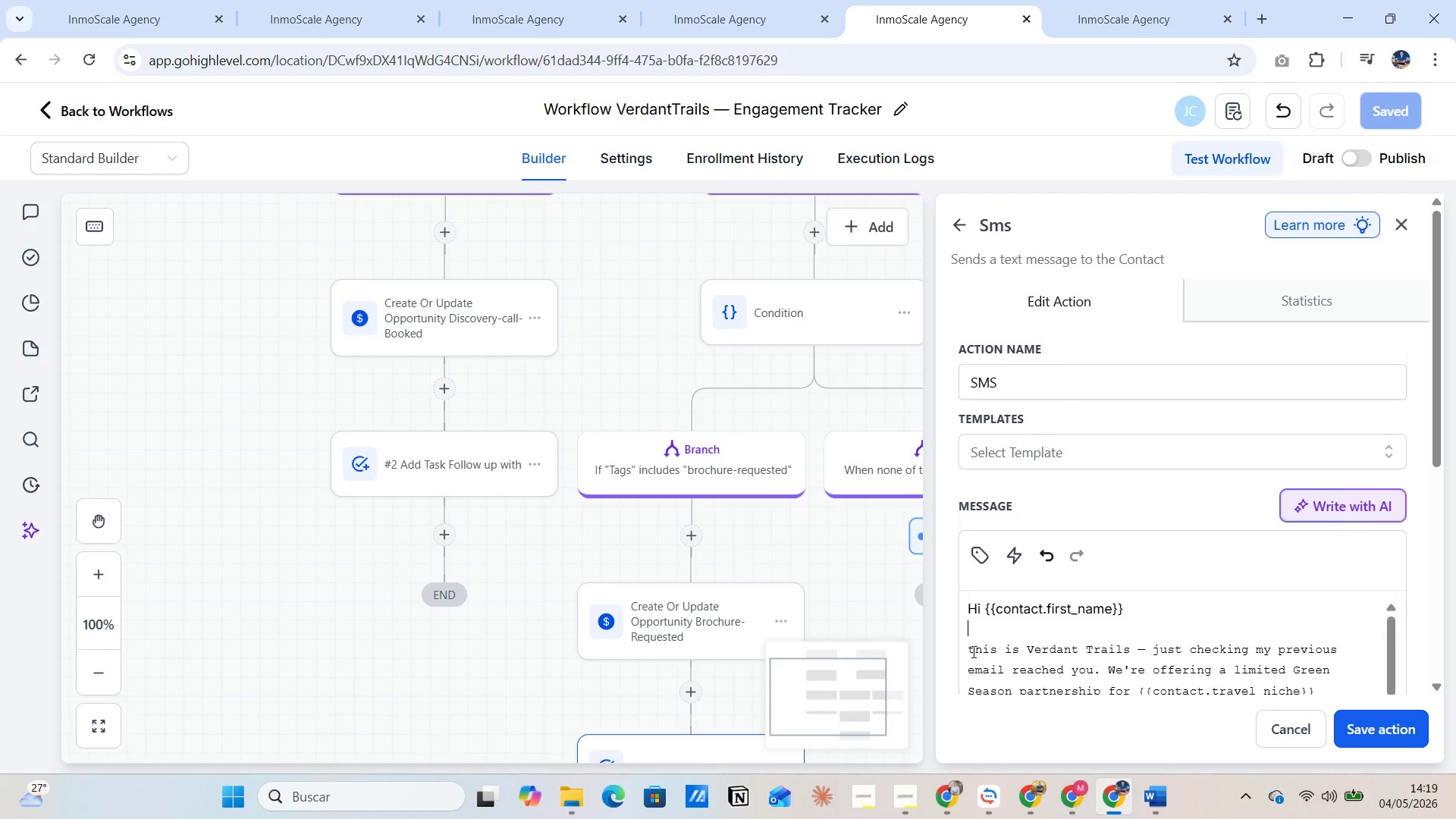 
left_click([972, 653])
 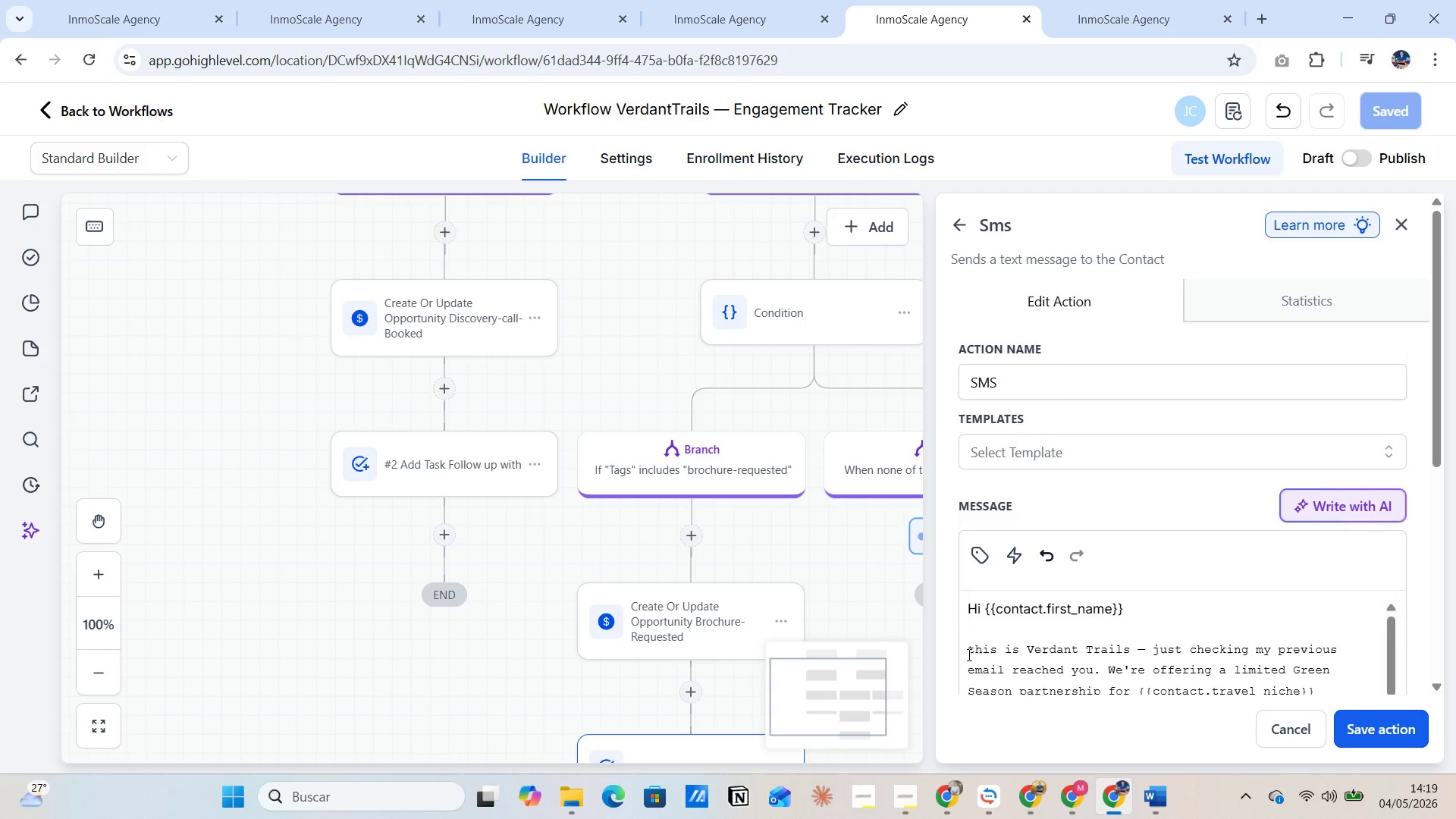 
left_click([965, 654])
 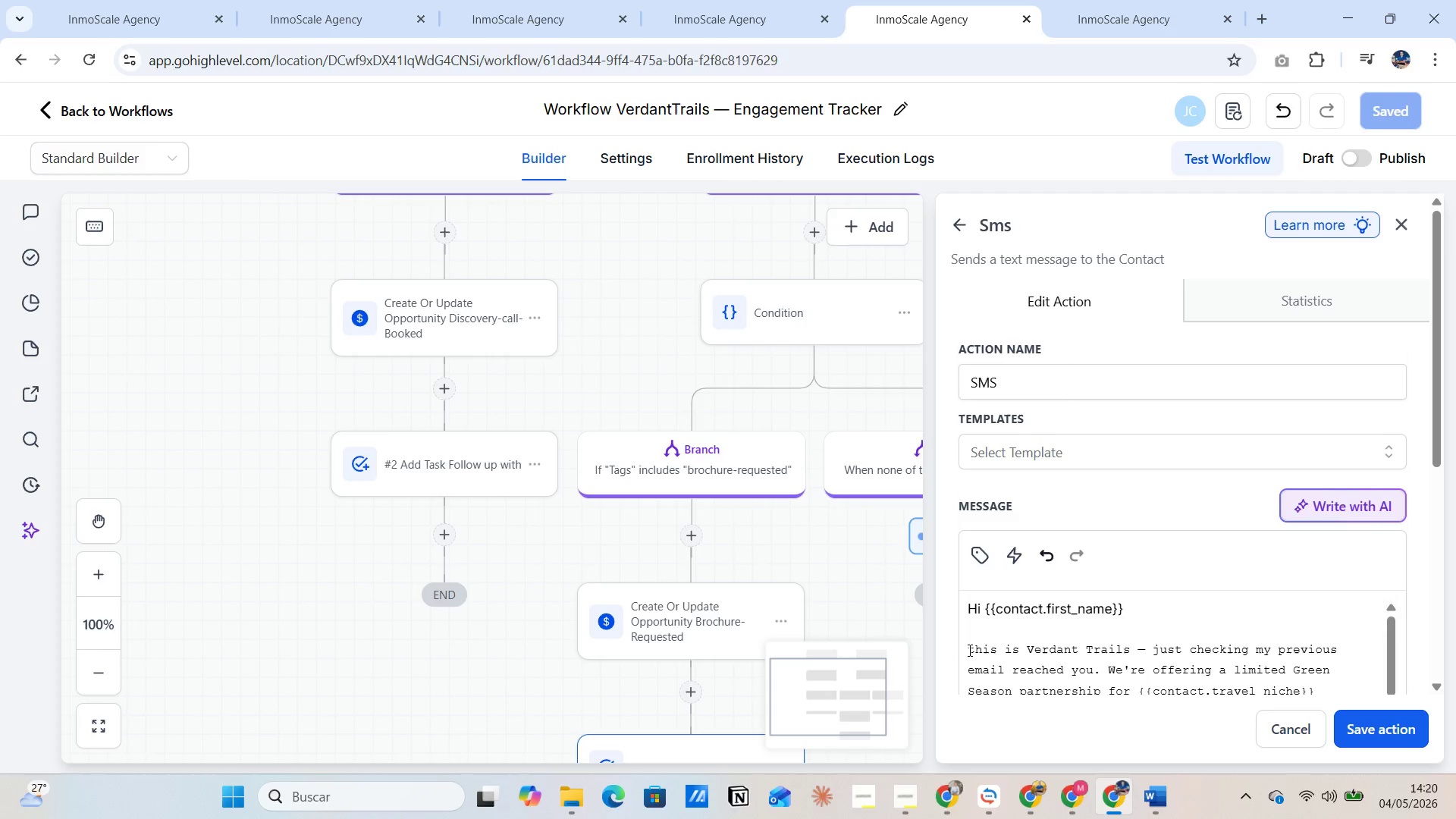 
left_click([968, 650])
 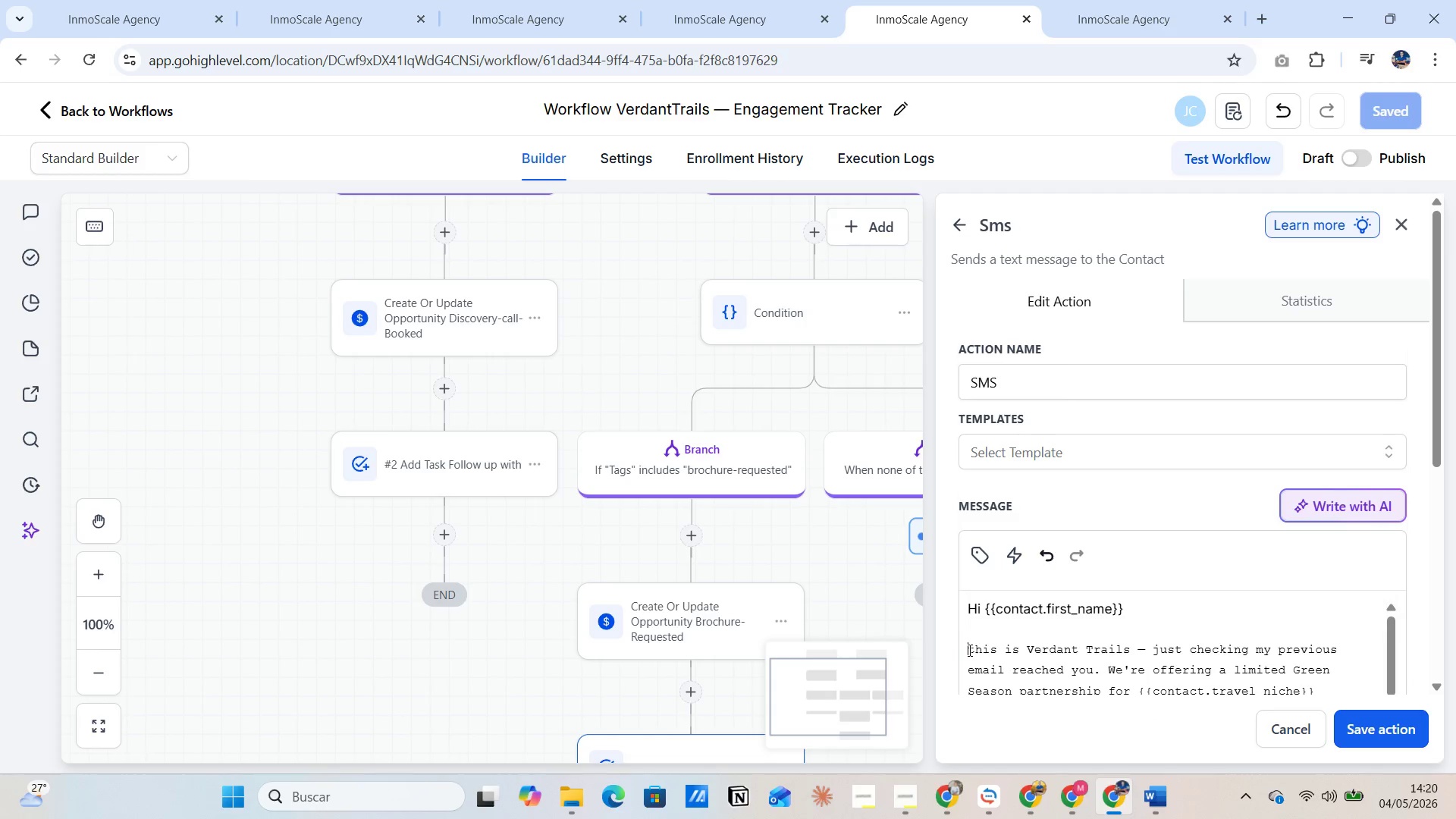 
left_click_drag(start_coordinate=[968, 650], to_coordinate=[1235, 692])